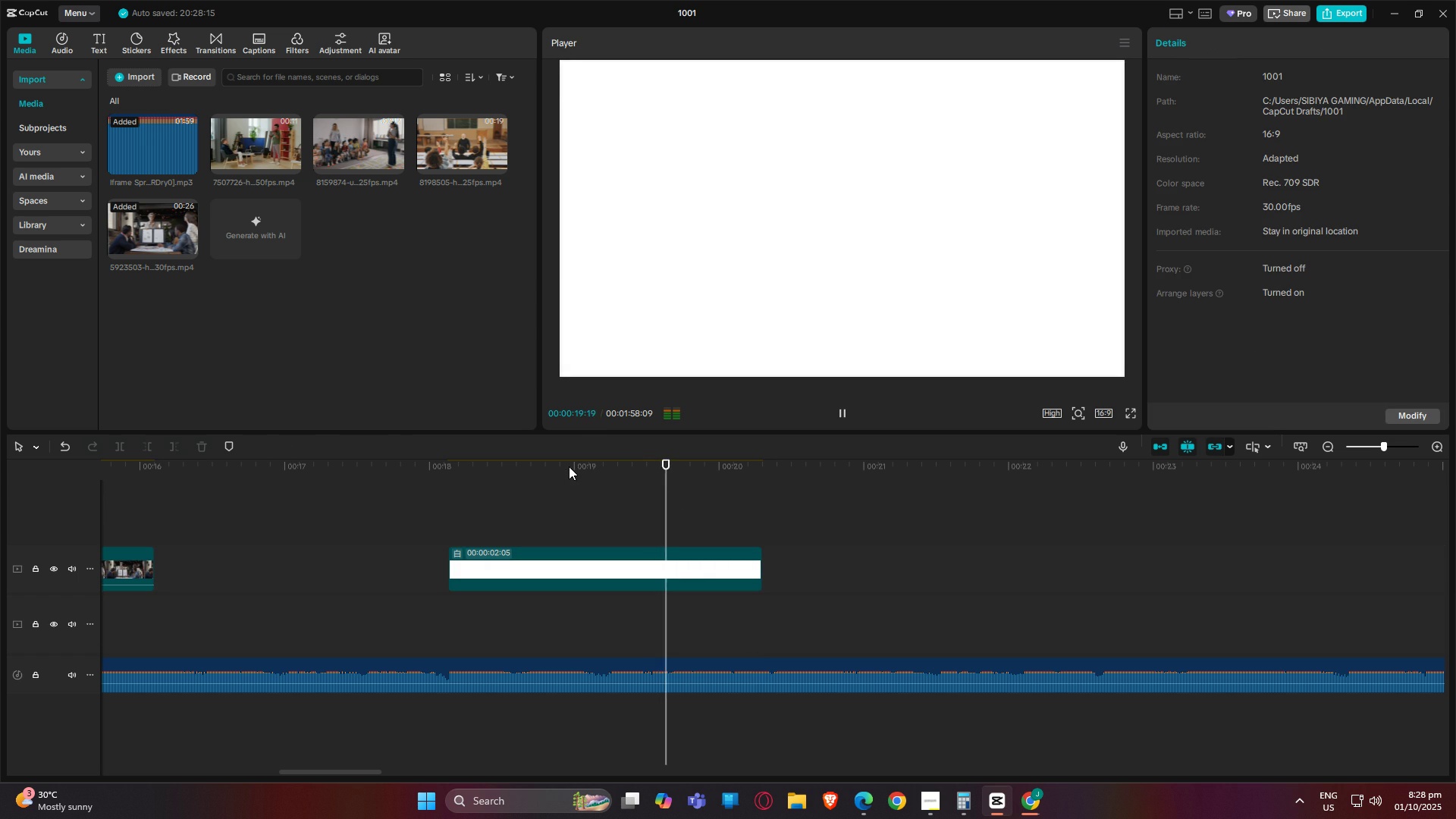 
key(Space)
 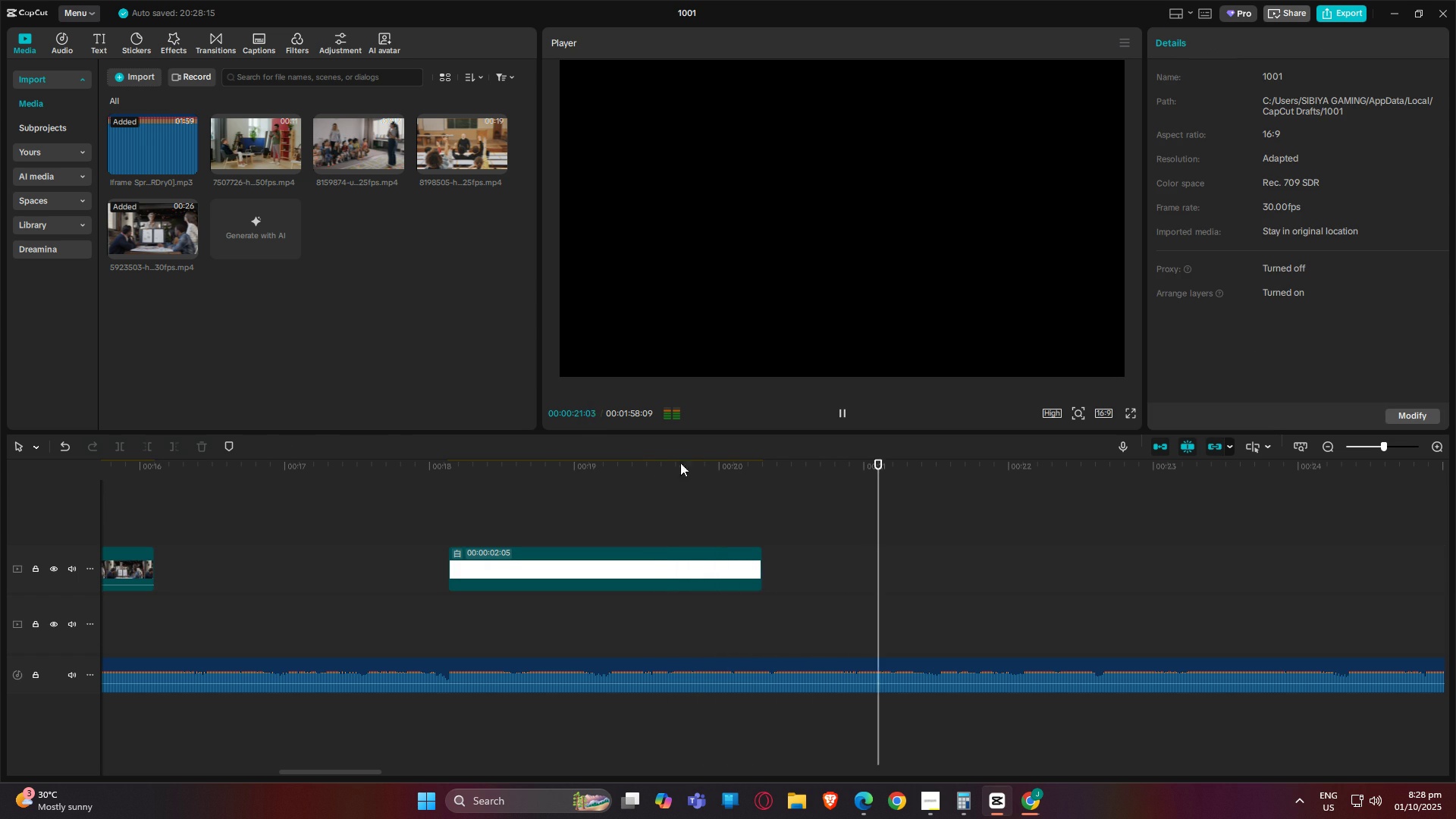 
key(Space)
 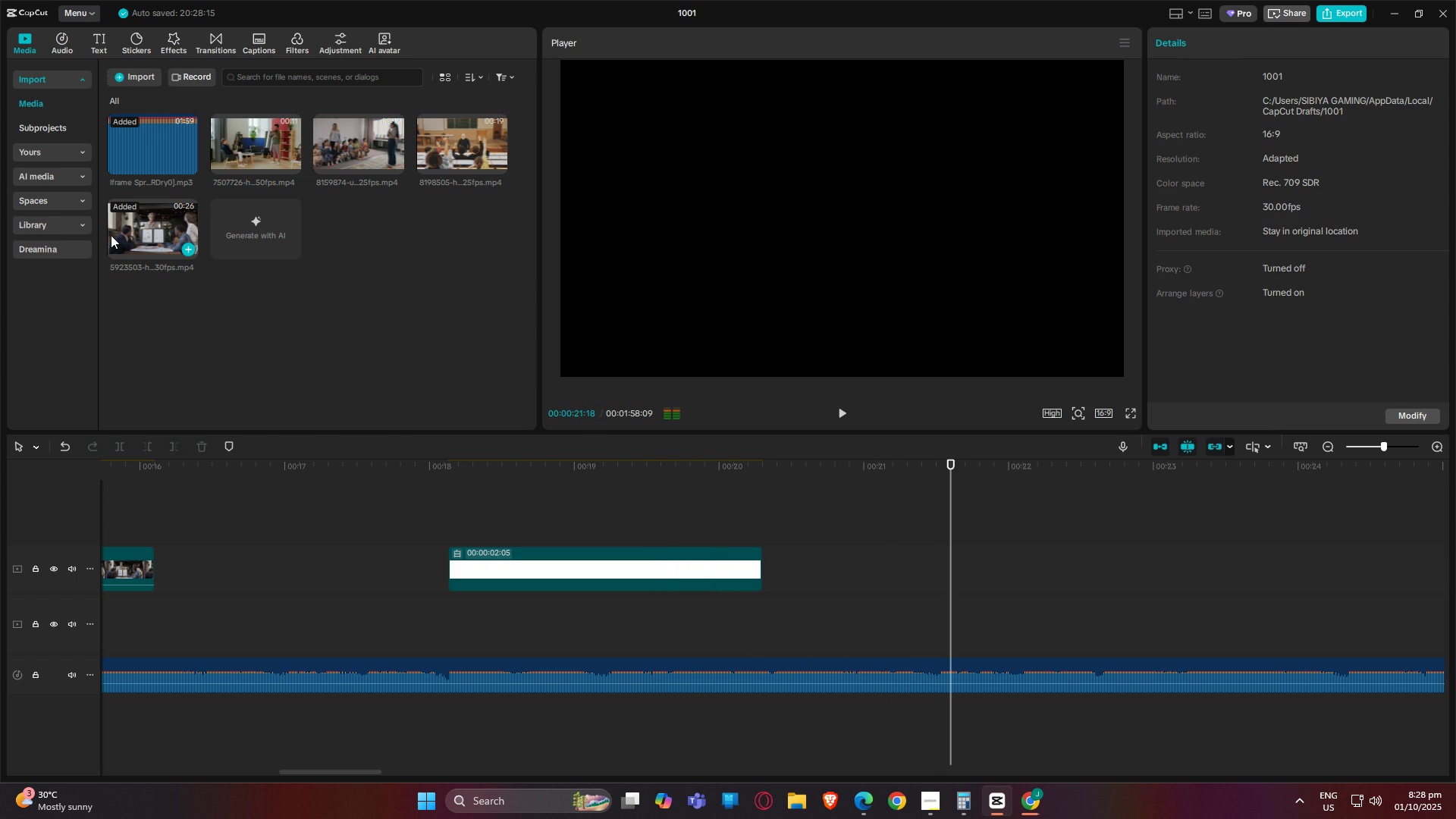 
key(Space)
 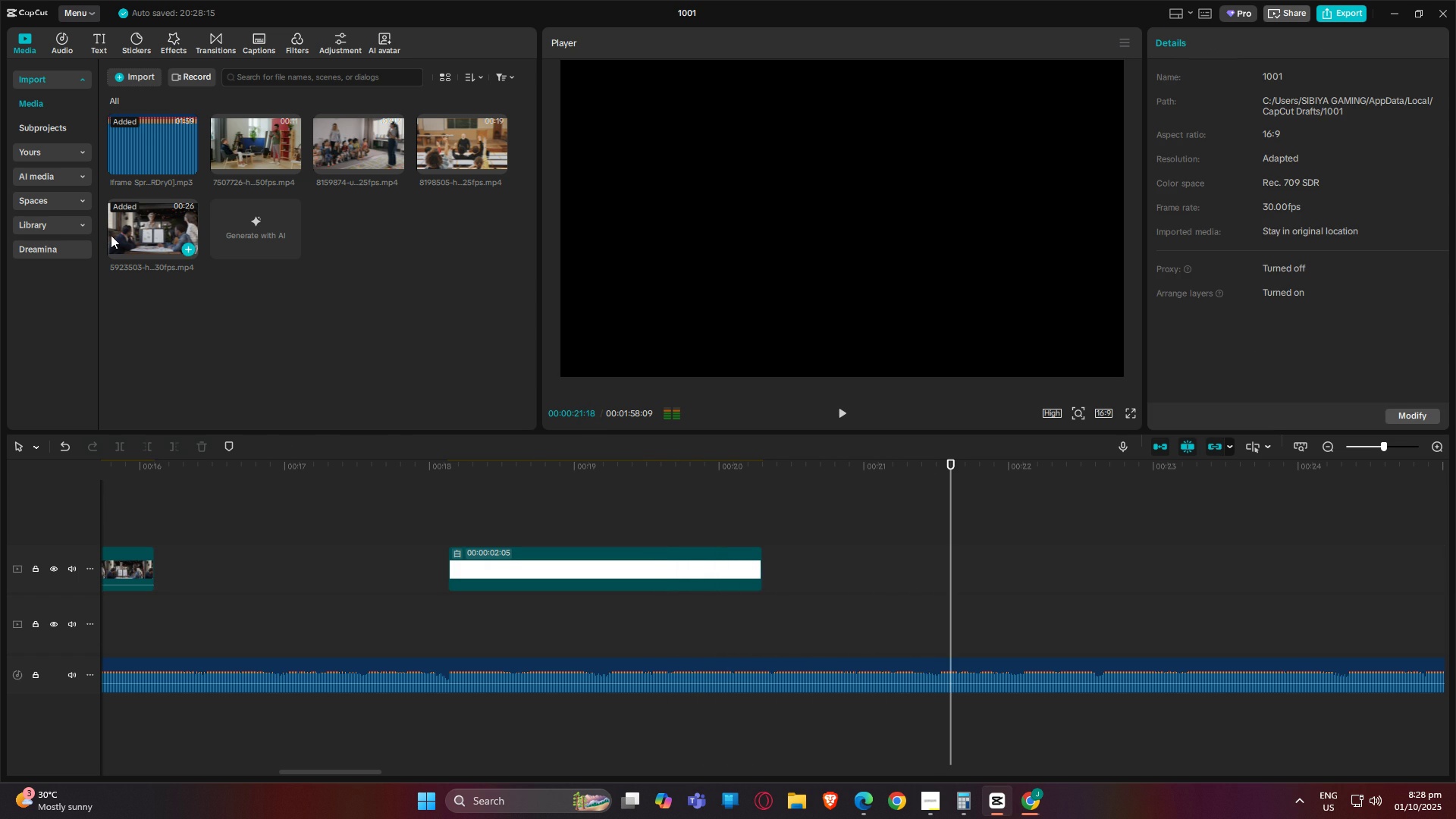 
key(Space)
 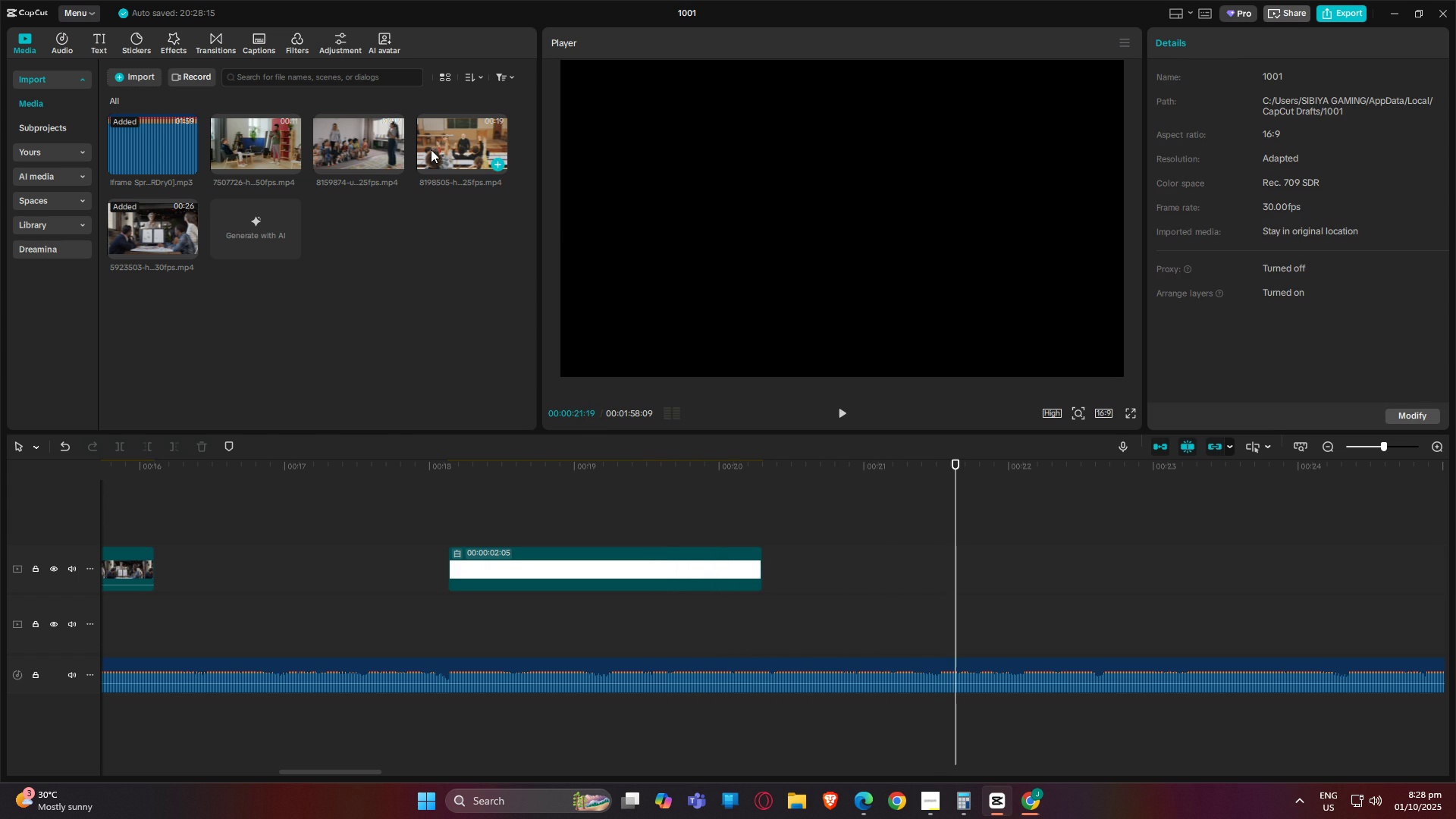 
left_click_drag(start_coordinate=[435, 149], to_coordinate=[761, 572])
 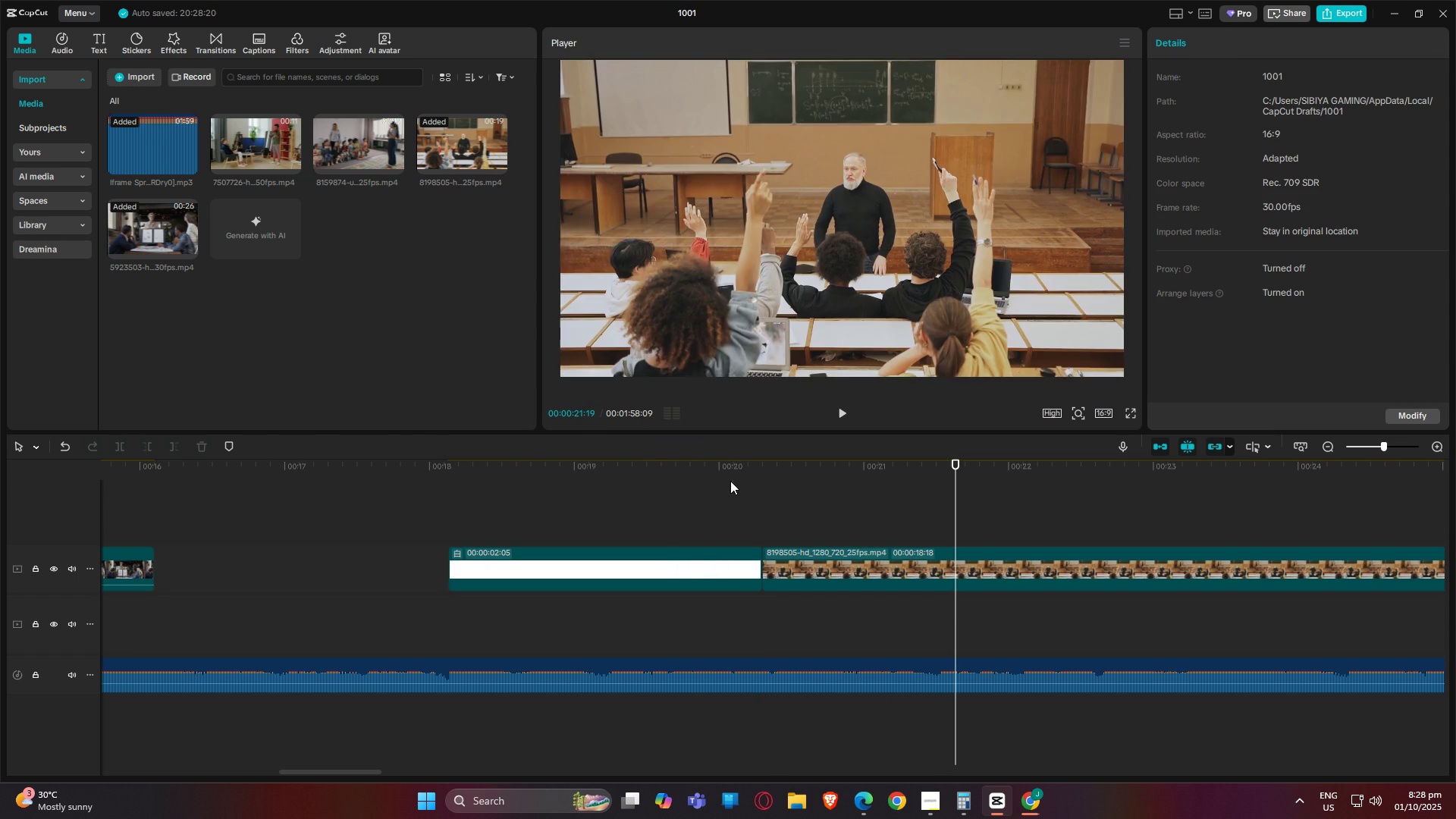 
left_click_drag(start_coordinate=[728, 479], to_coordinate=[720, 473])
 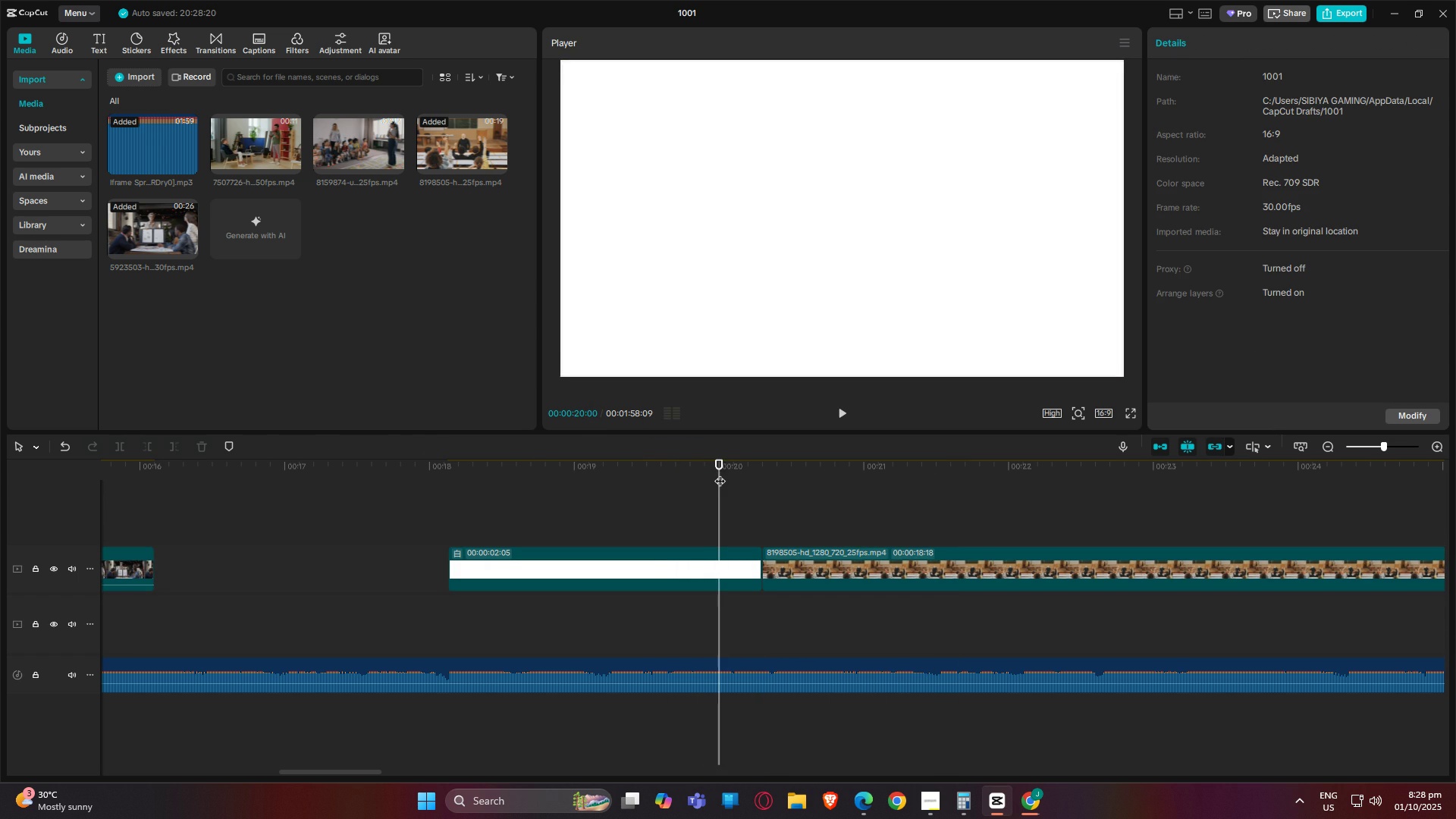 
key(Space)
 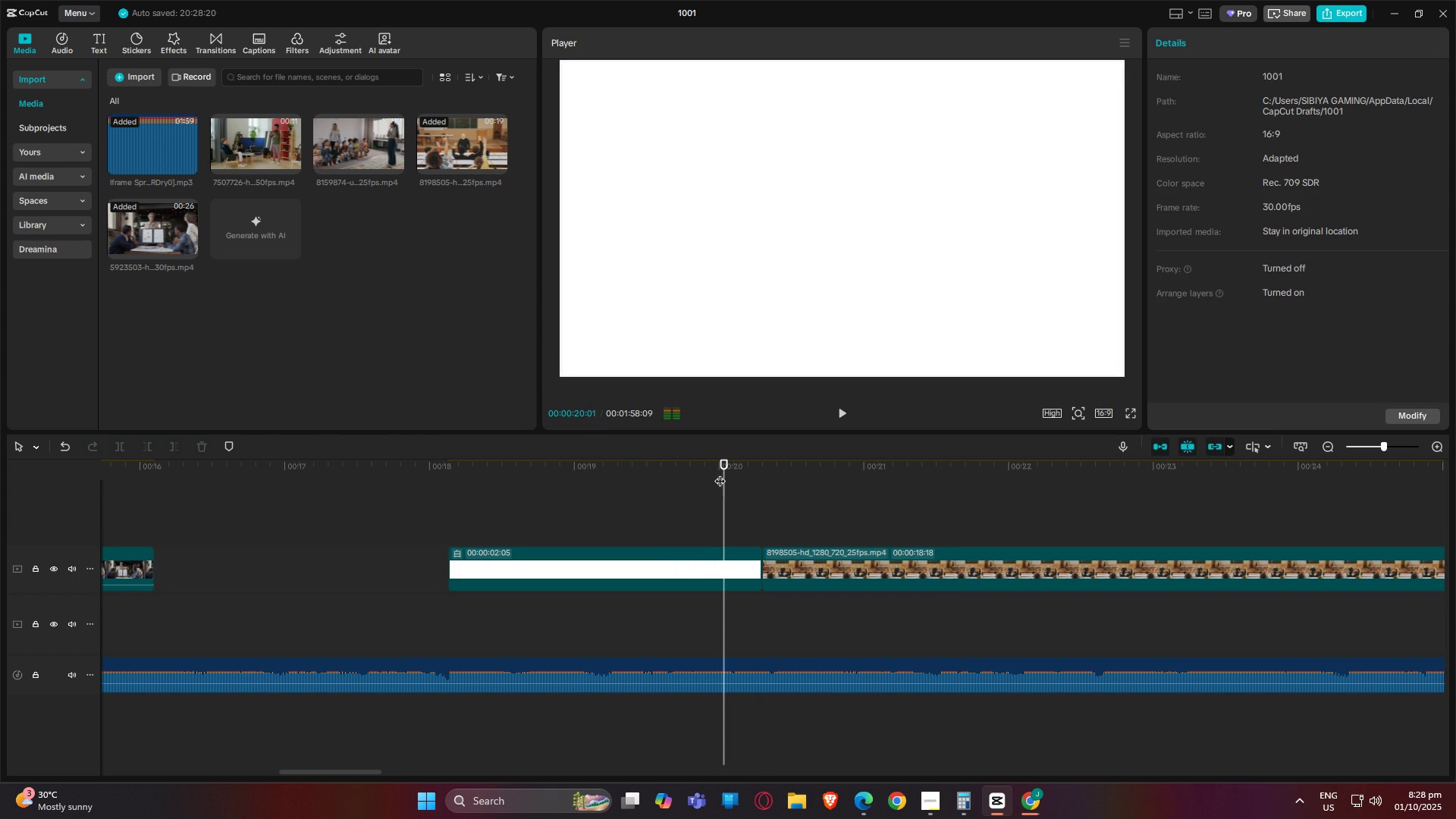 
key(Space)
 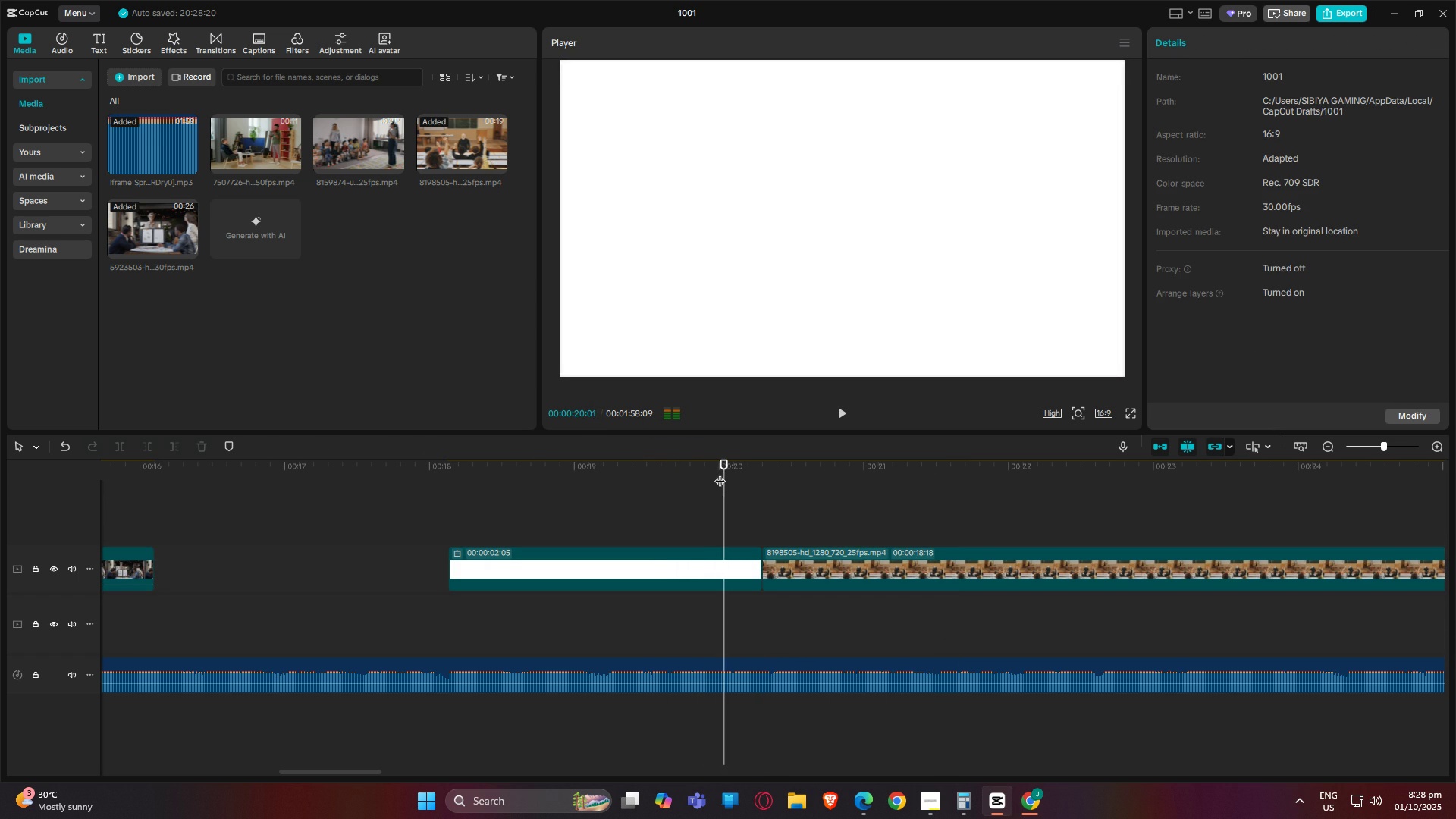 
key(Space)
 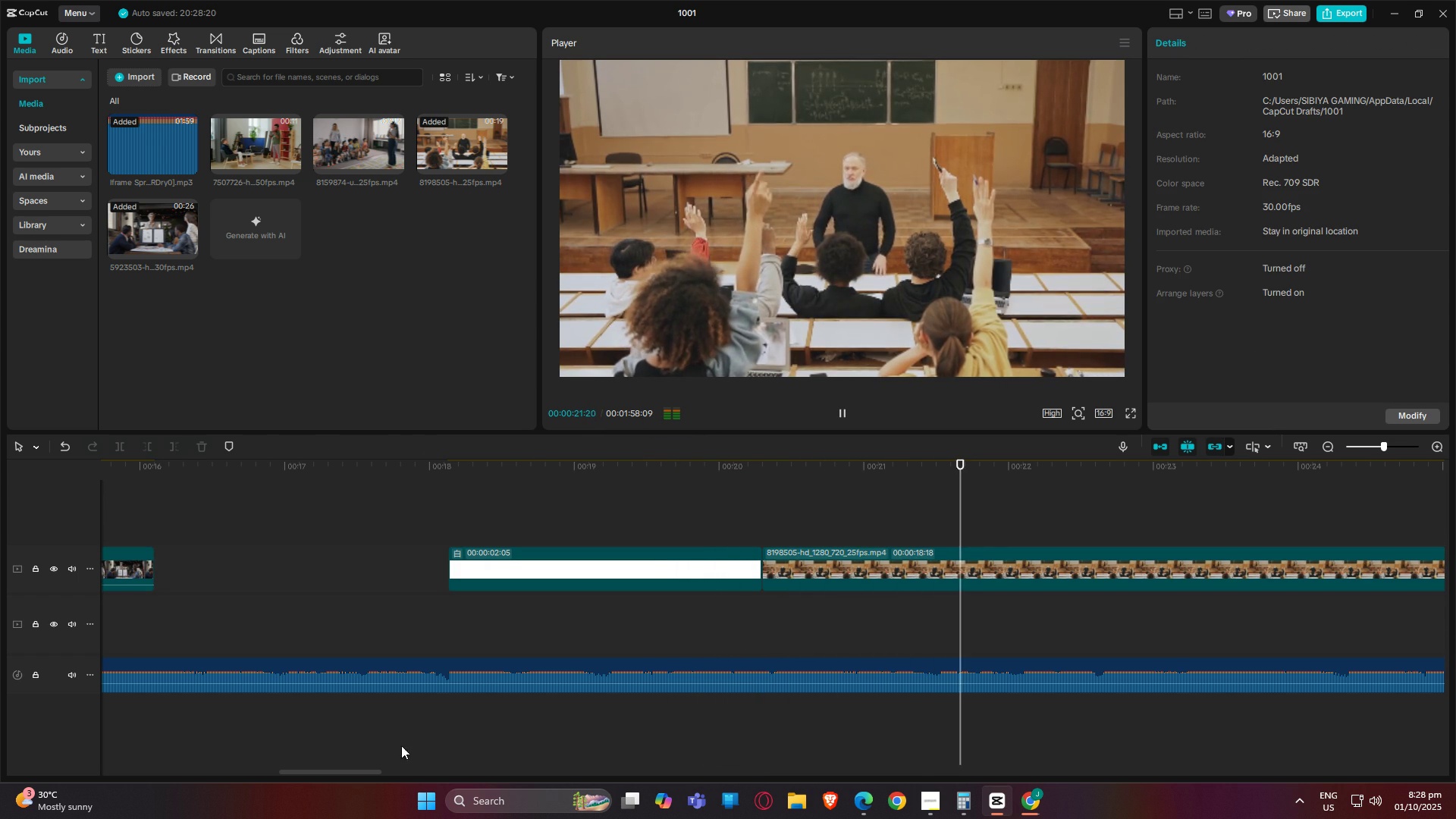 
left_click_drag(start_coordinate=[343, 772], to_coordinate=[405, 772])
 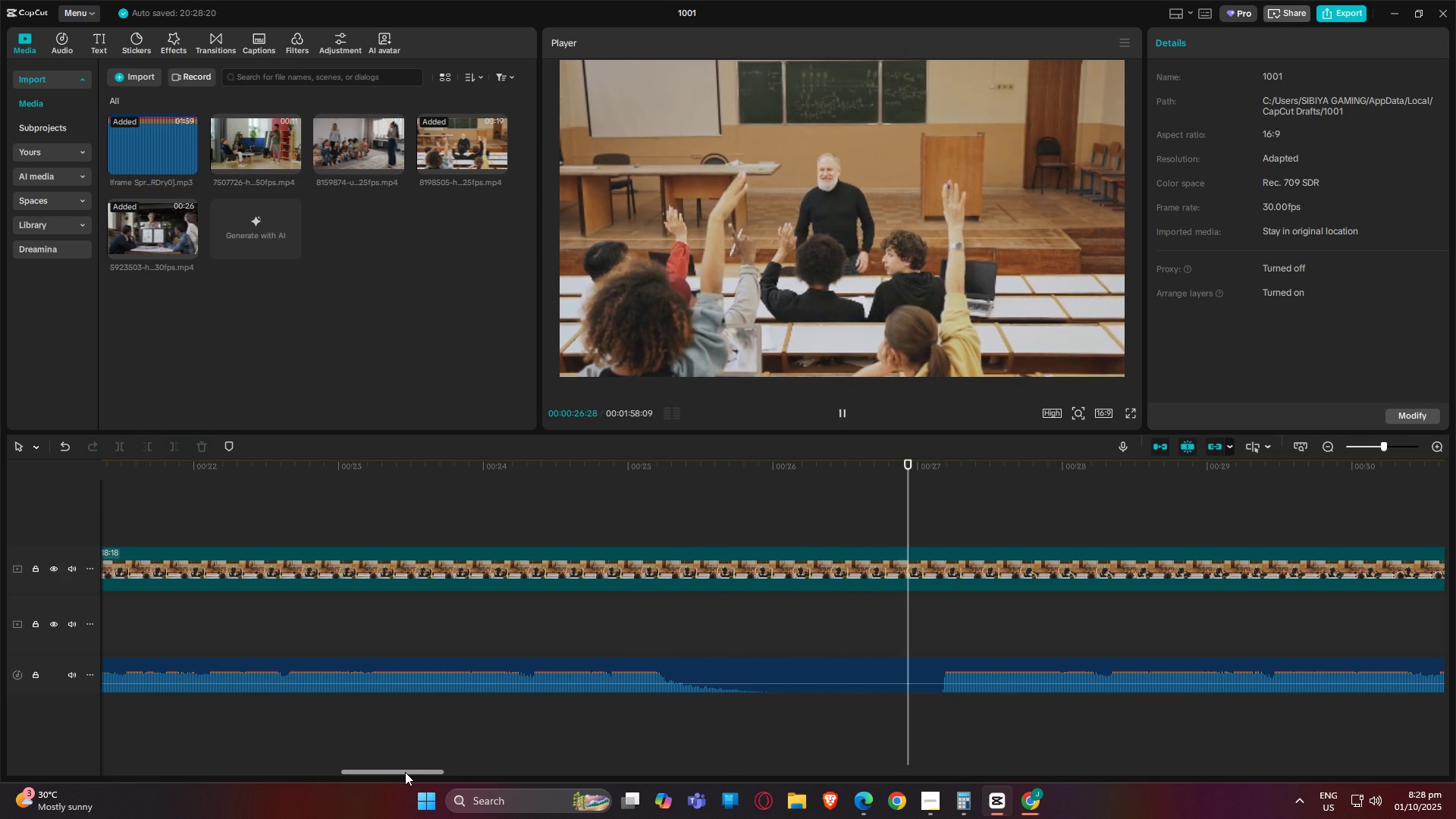 
key(Space)
 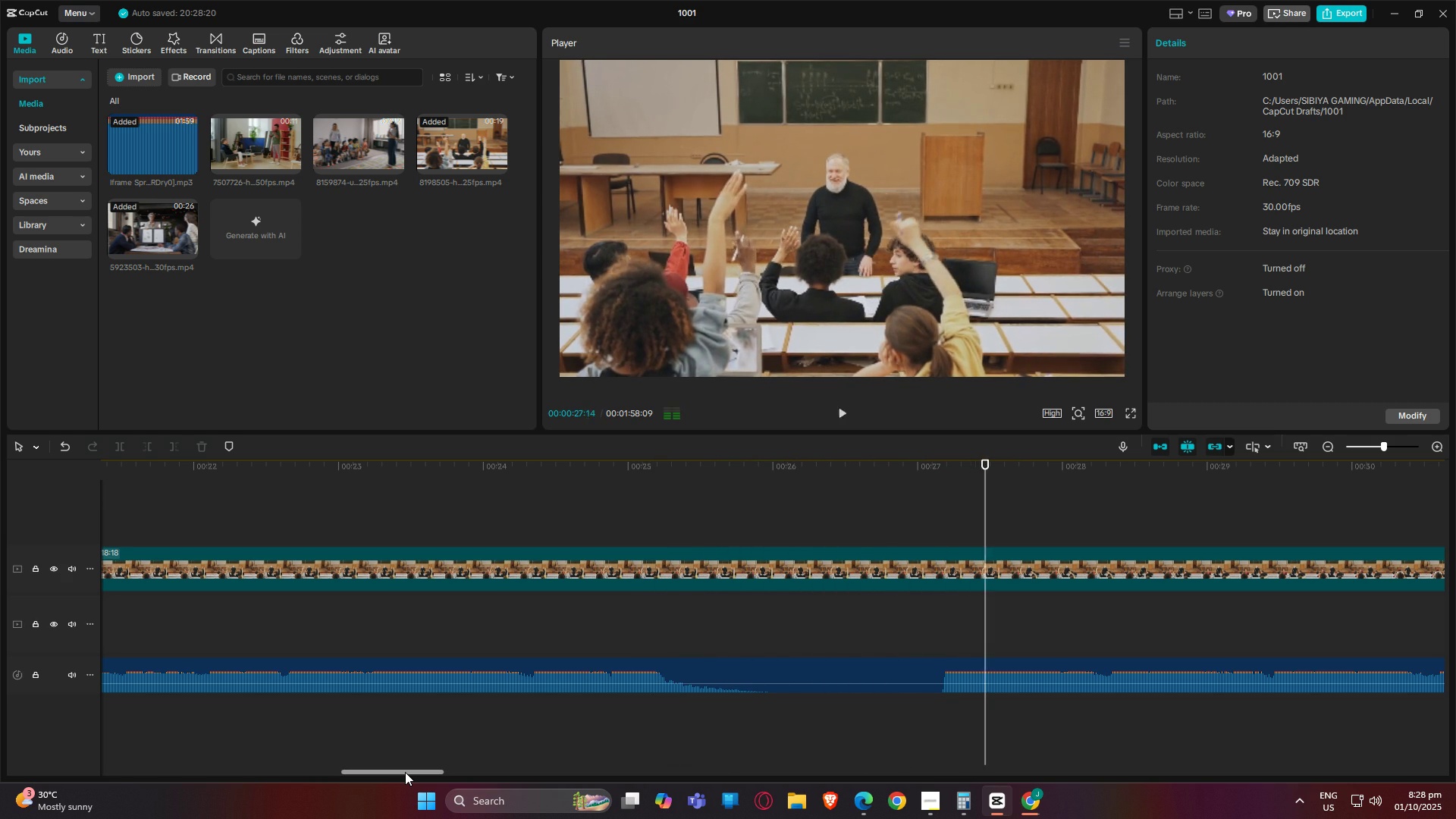 
key(Space)
 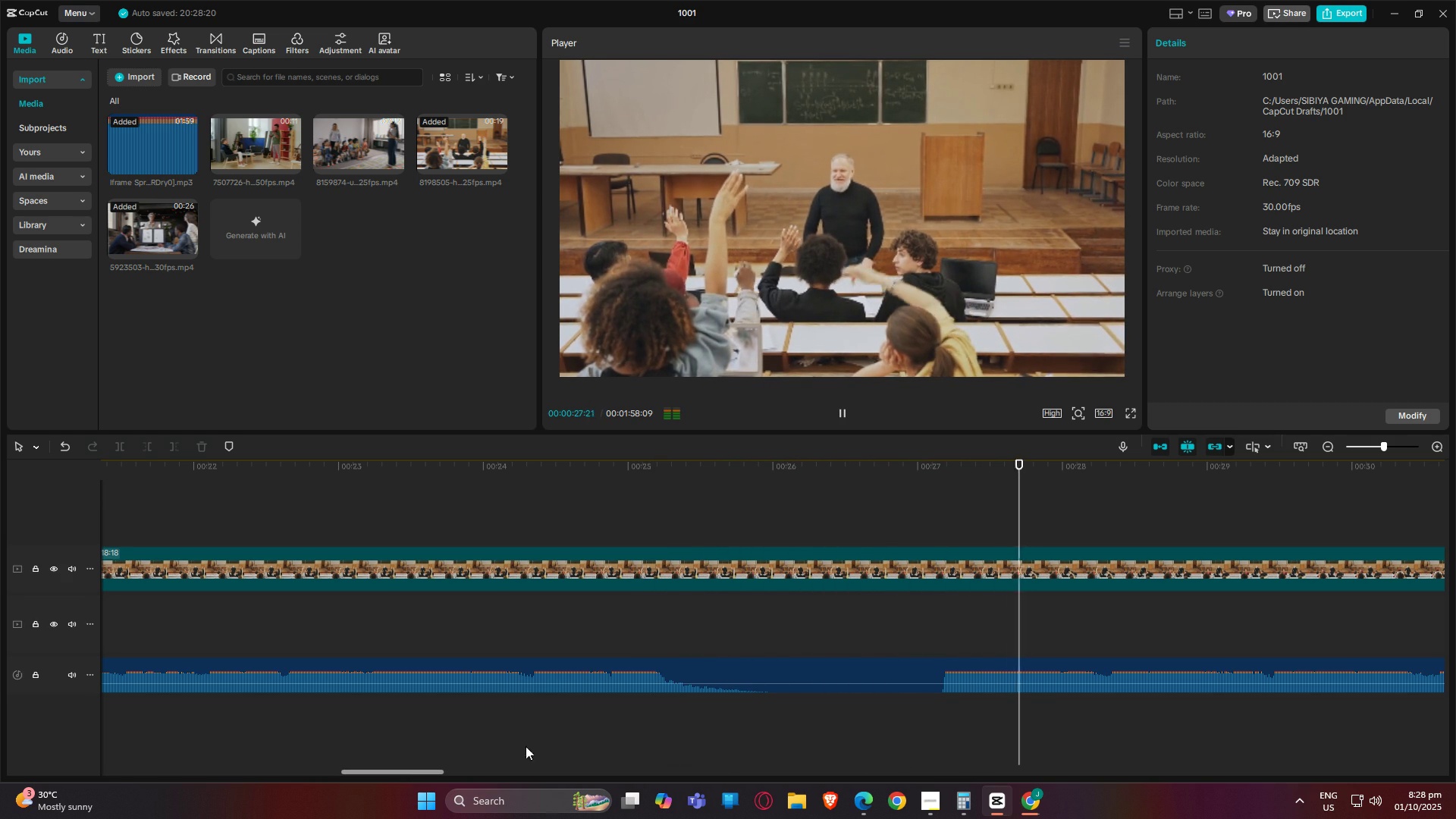 
key(Space)
 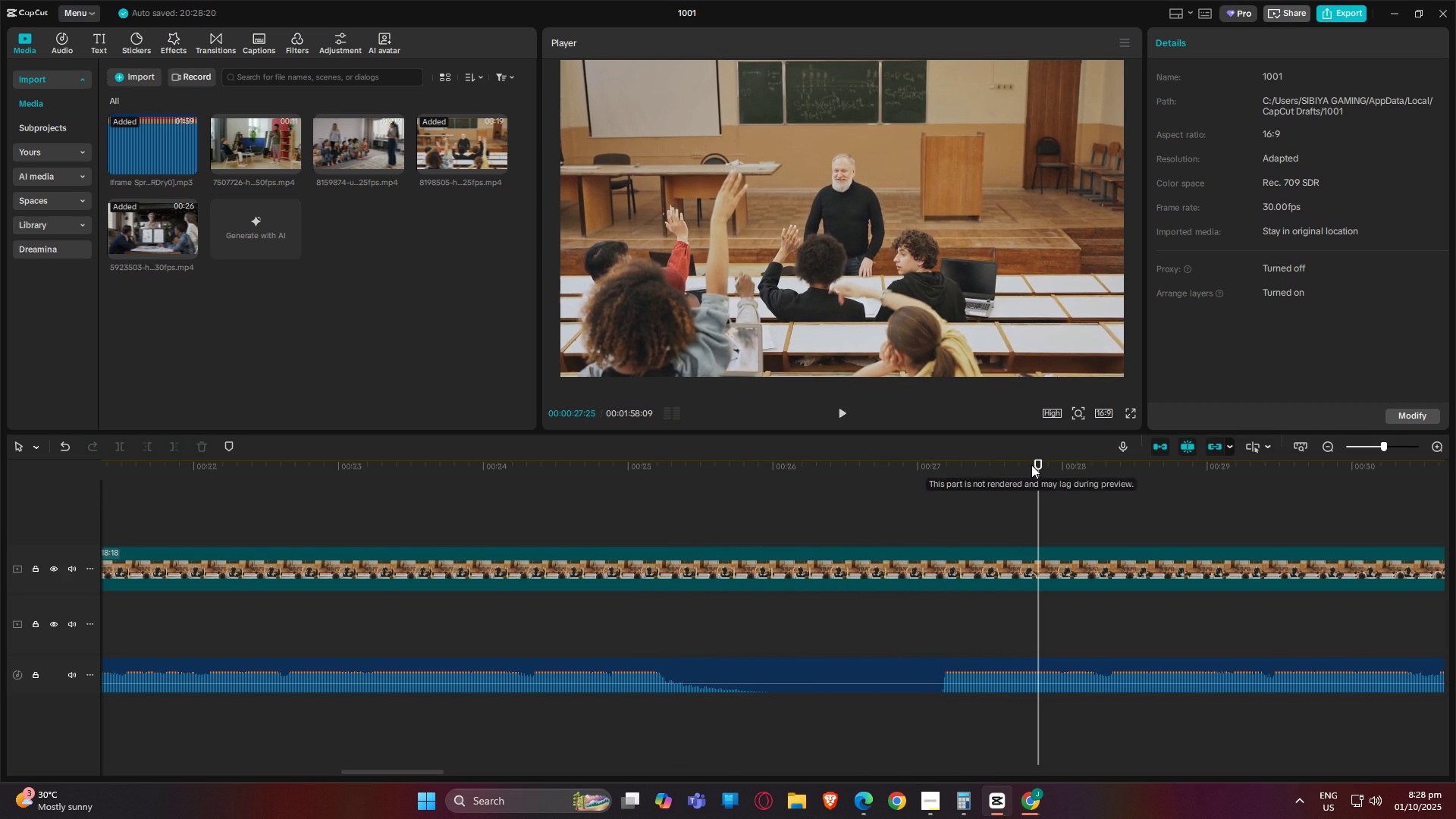 
left_click_drag(start_coordinate=[1035, 466], to_coordinate=[495, 504])
 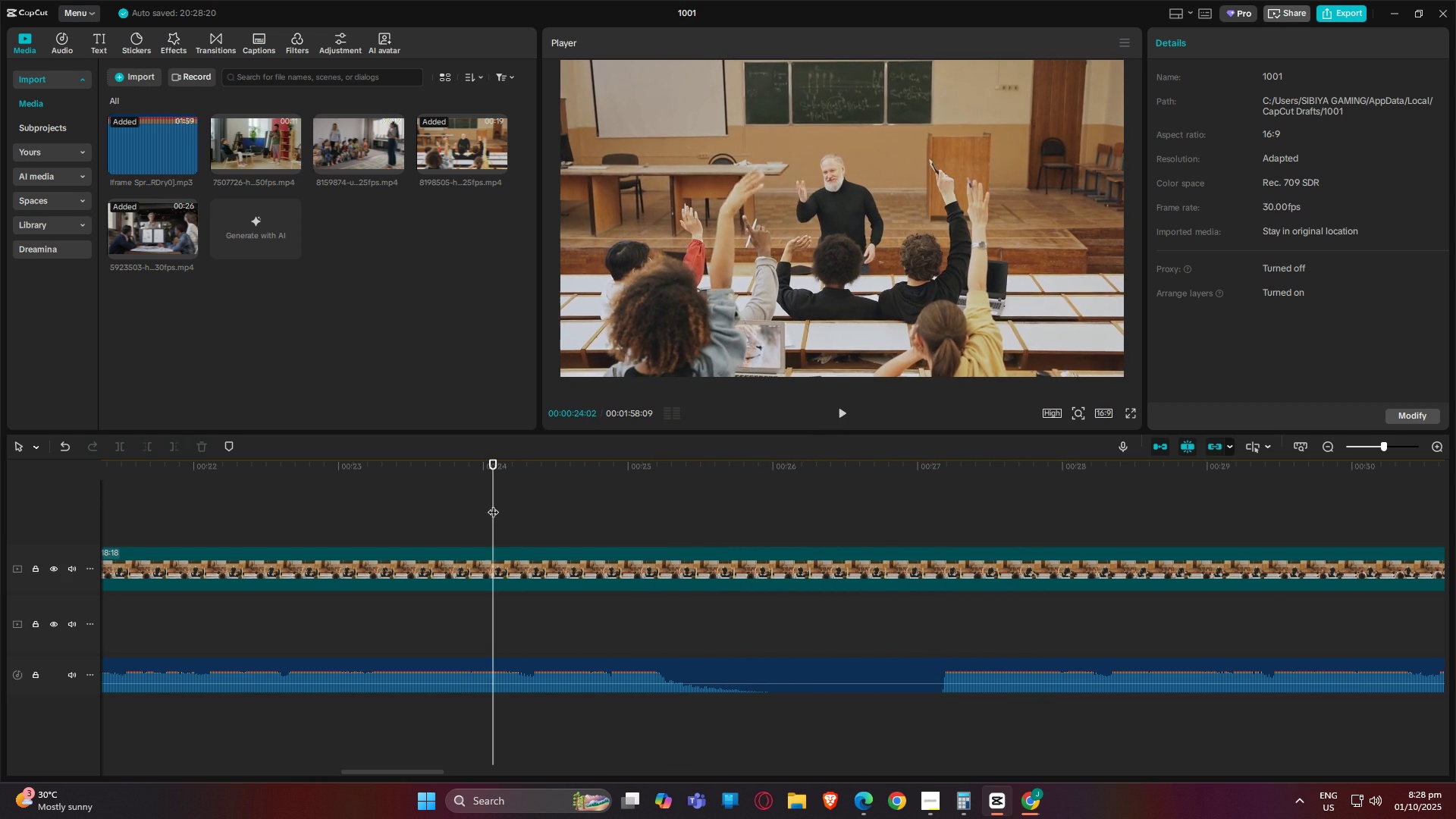 
key(Space)
 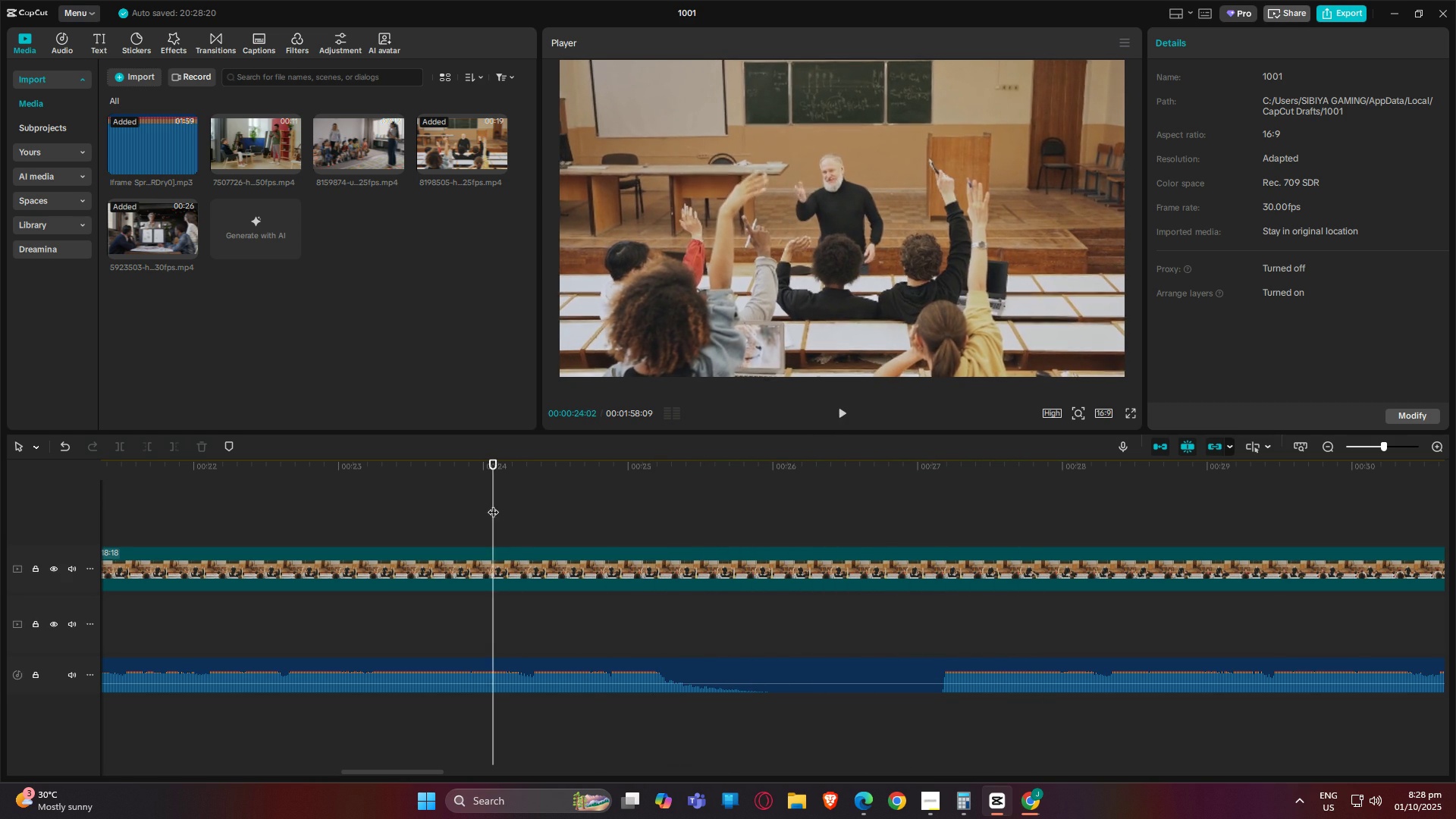 
key(Space)
 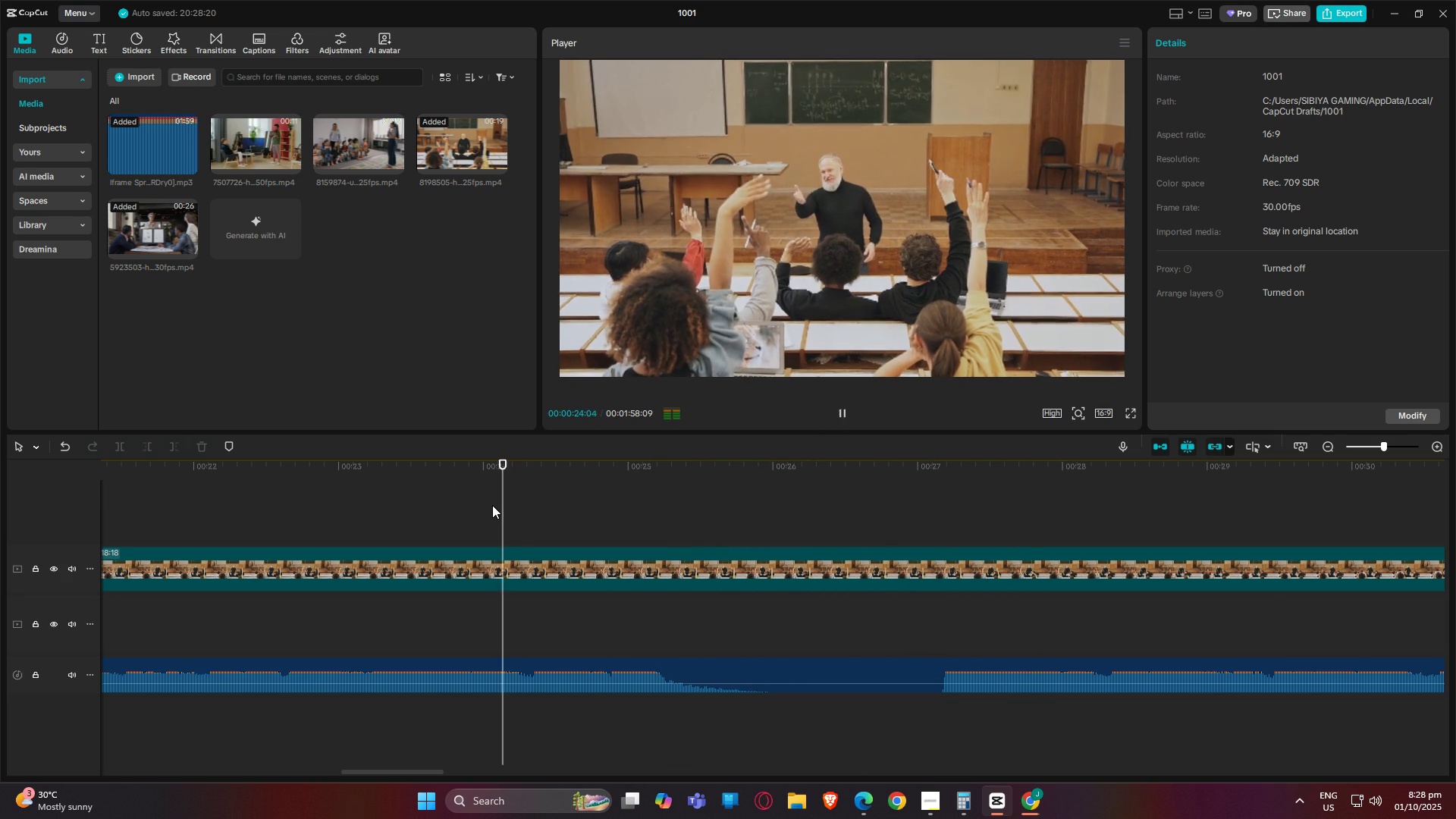 
key(Space)
 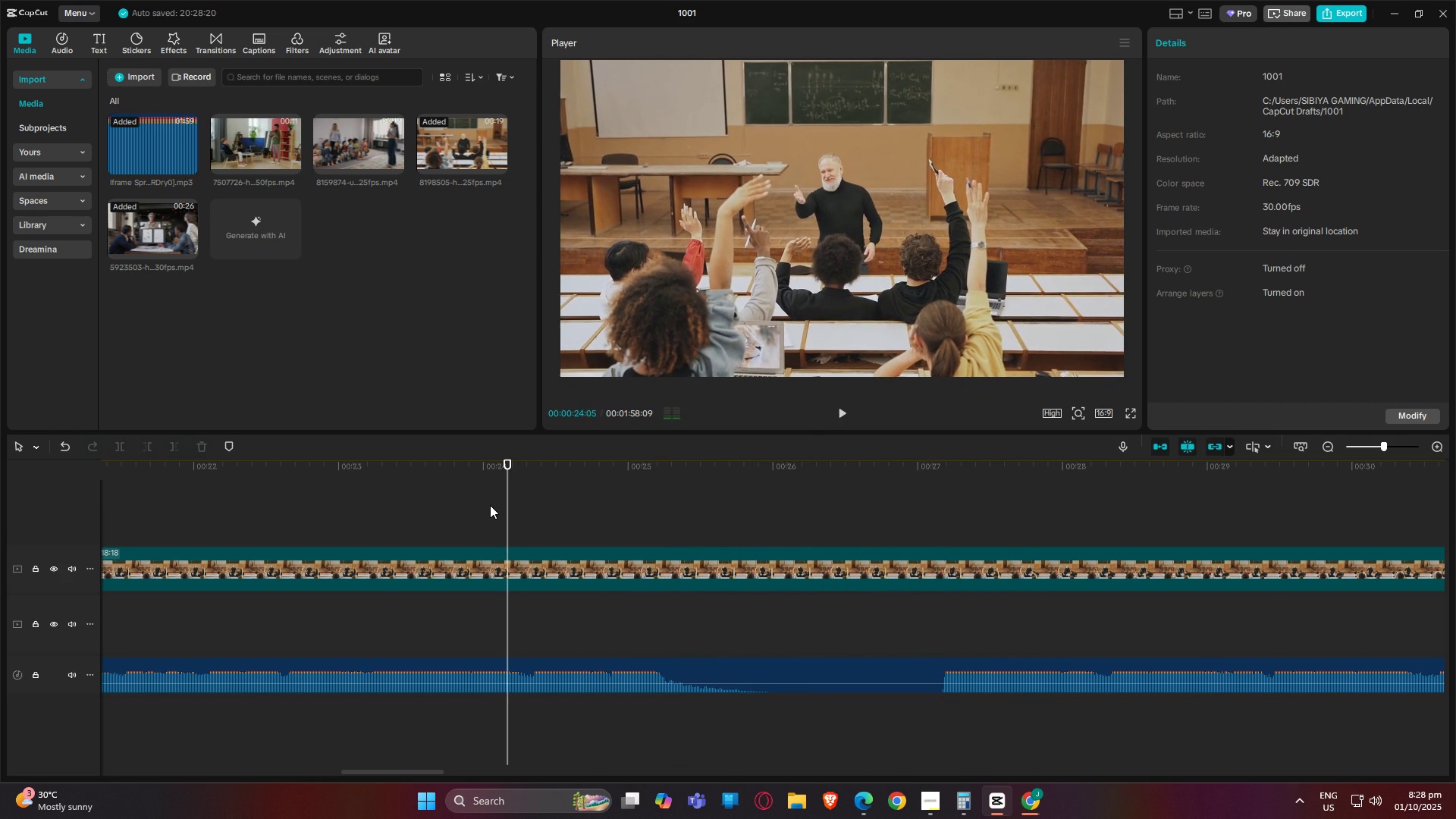 
key(Space)
 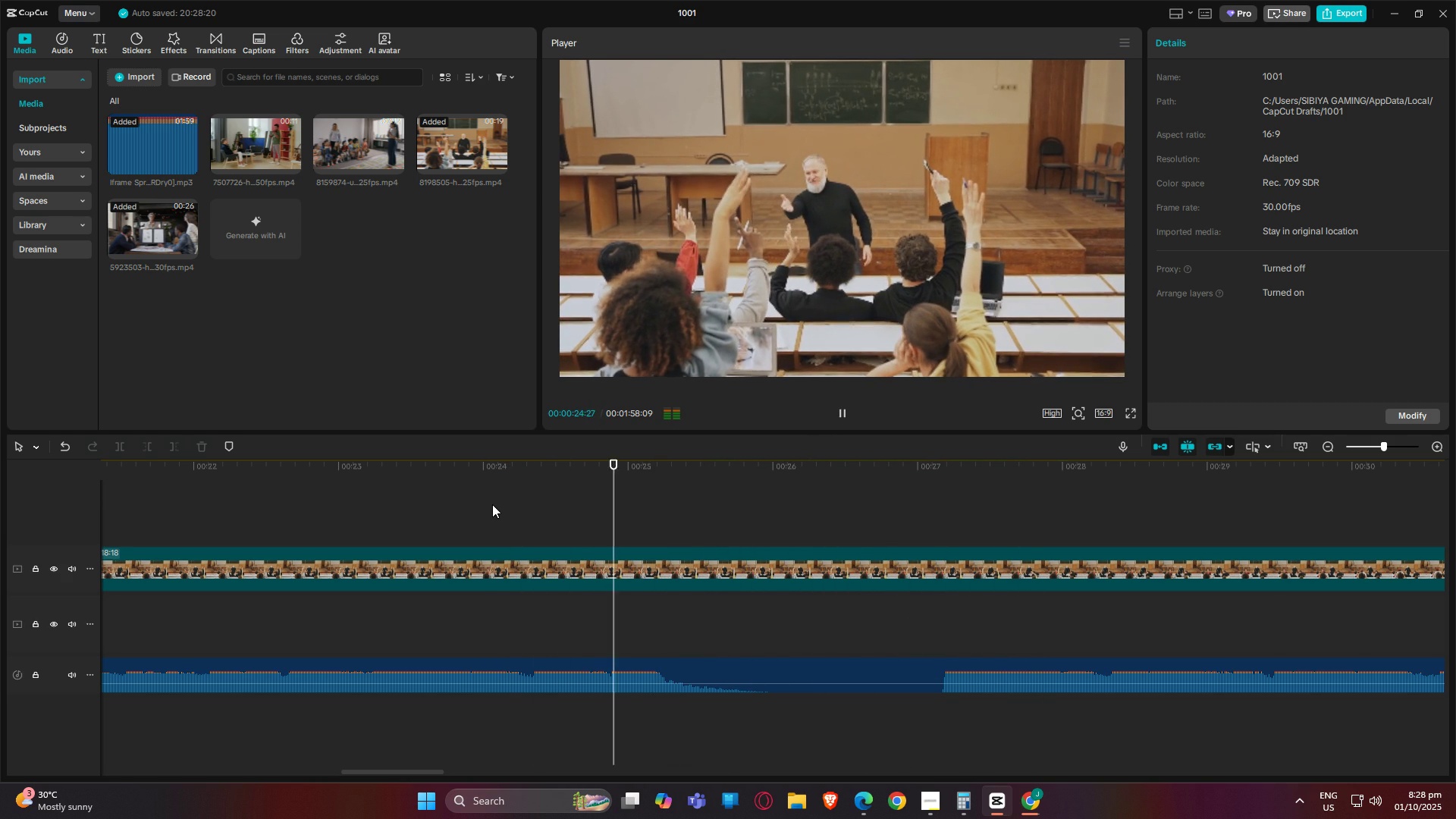 
key(Space)
 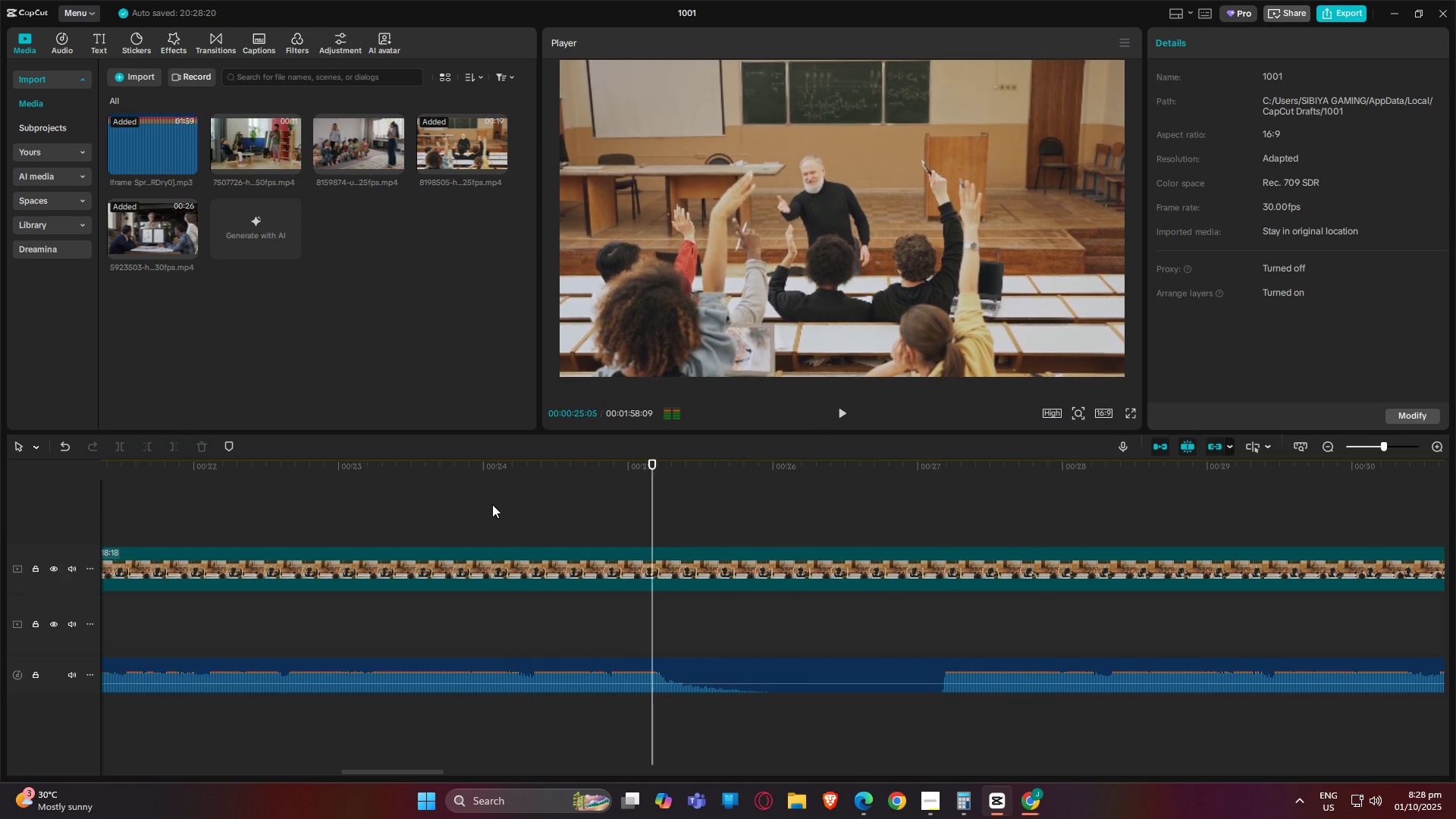 
key(Space)
 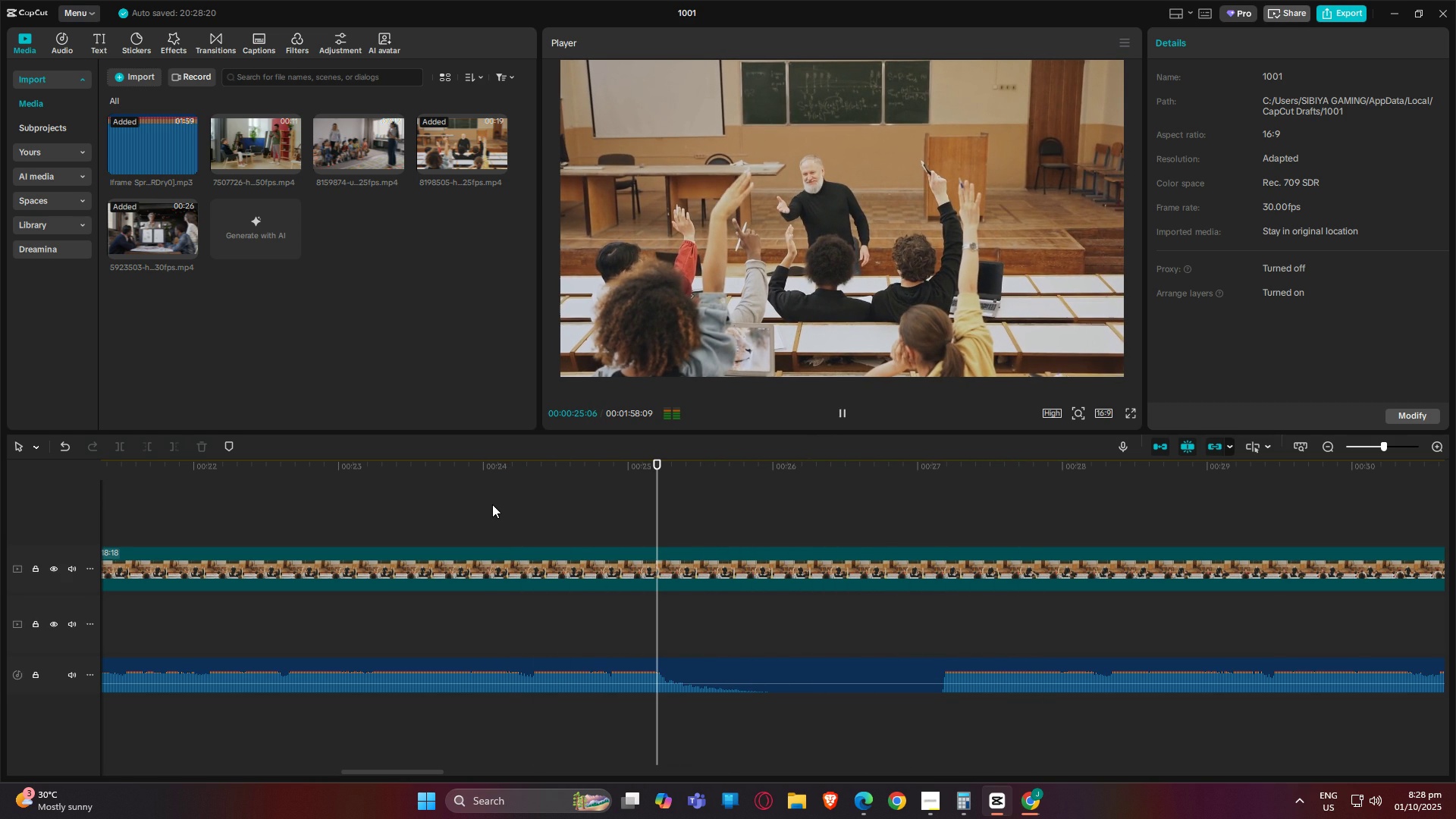 
key(Space)
 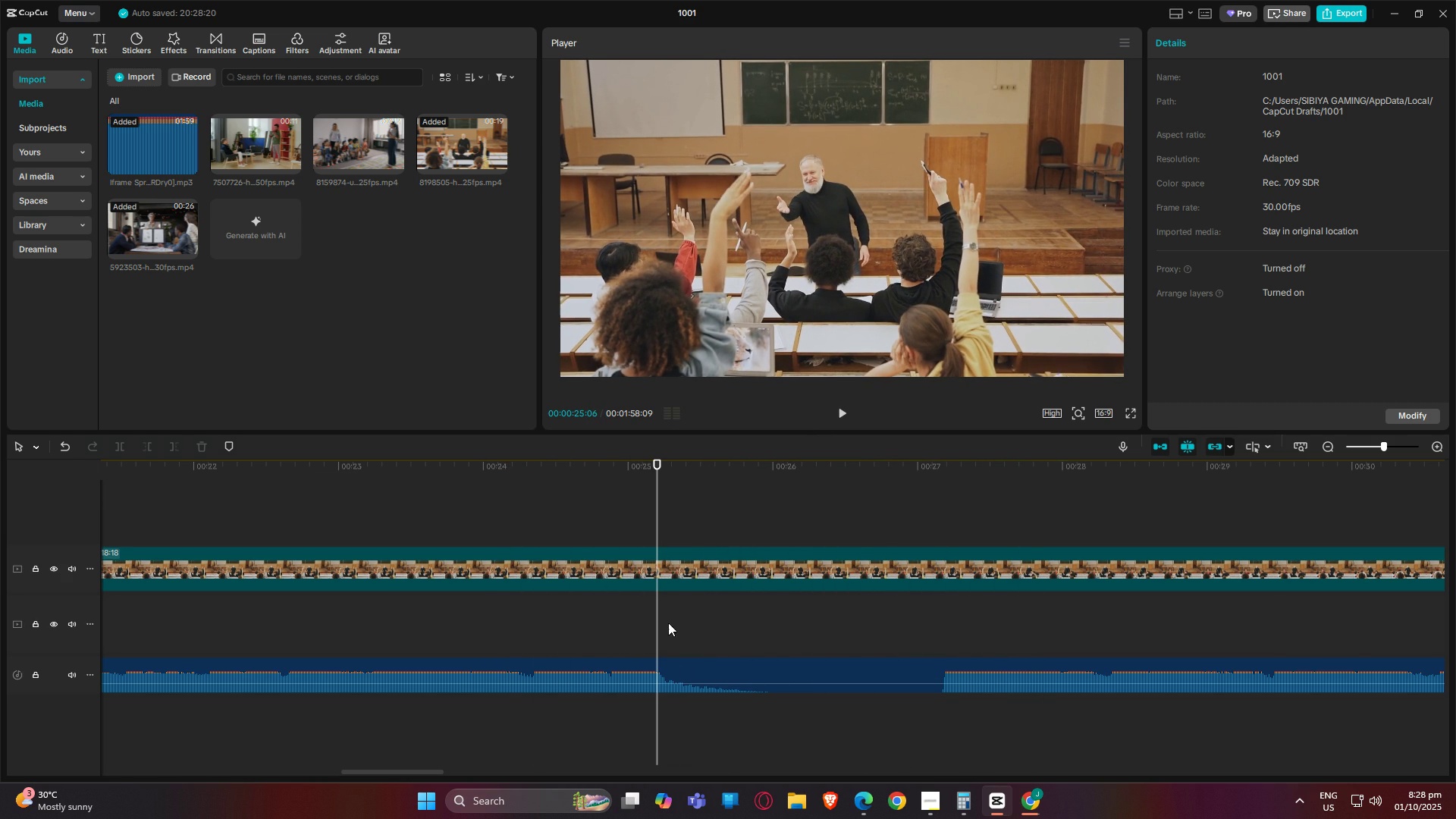 
left_click([640, 571])
 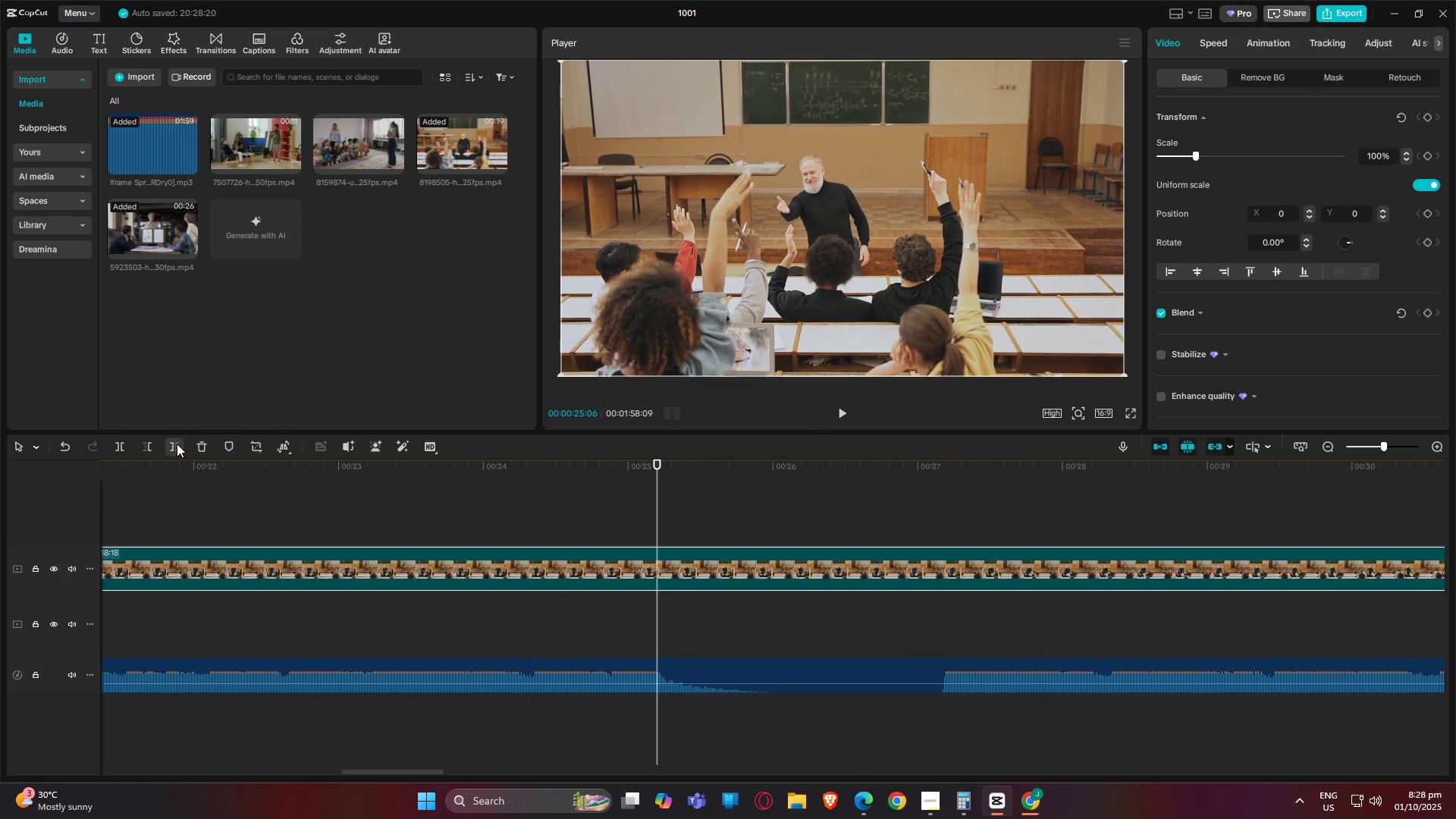 
left_click([177, 444])
 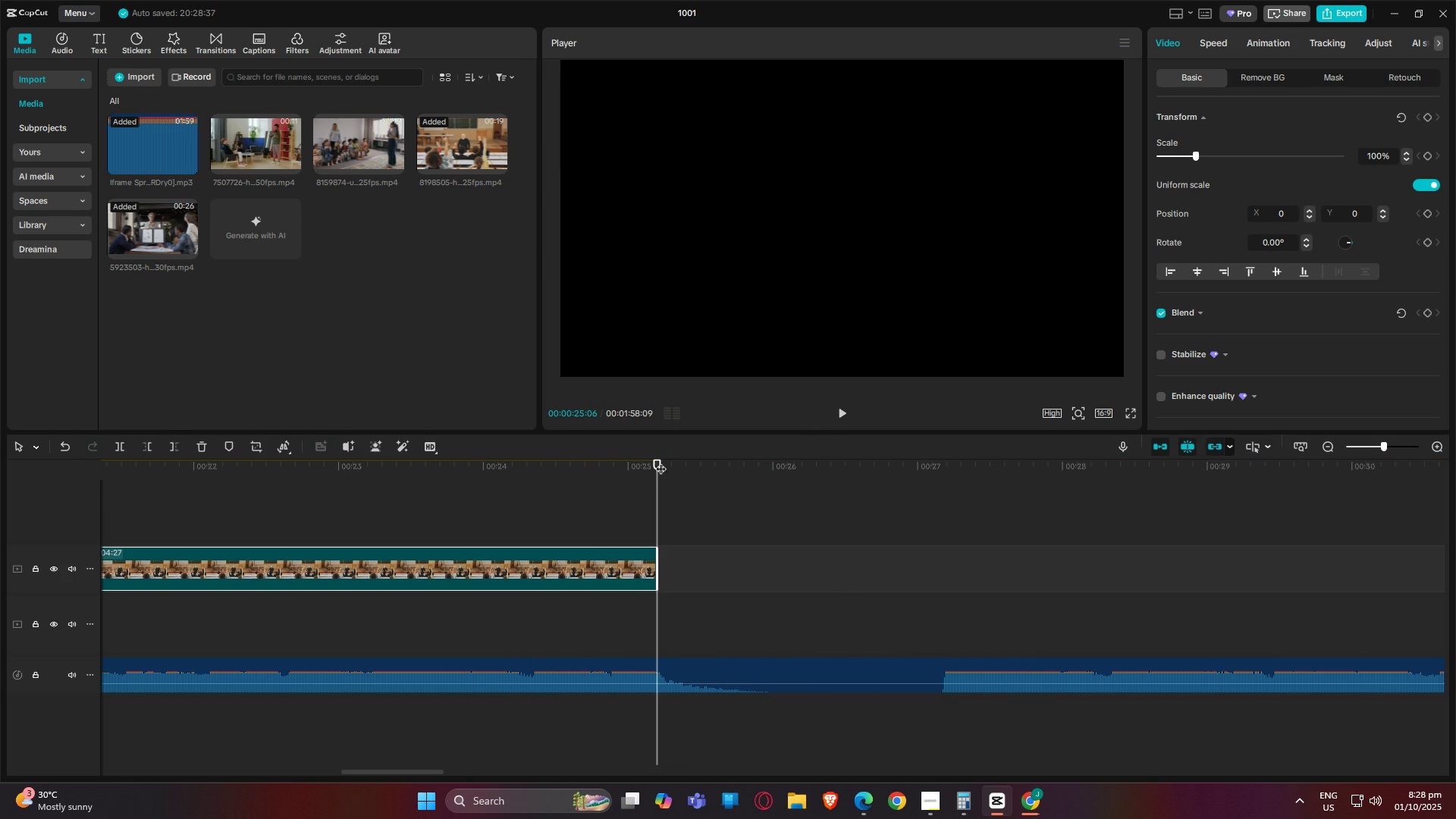 
left_click_drag(start_coordinate=[661, 461], to_coordinate=[0, 511])
 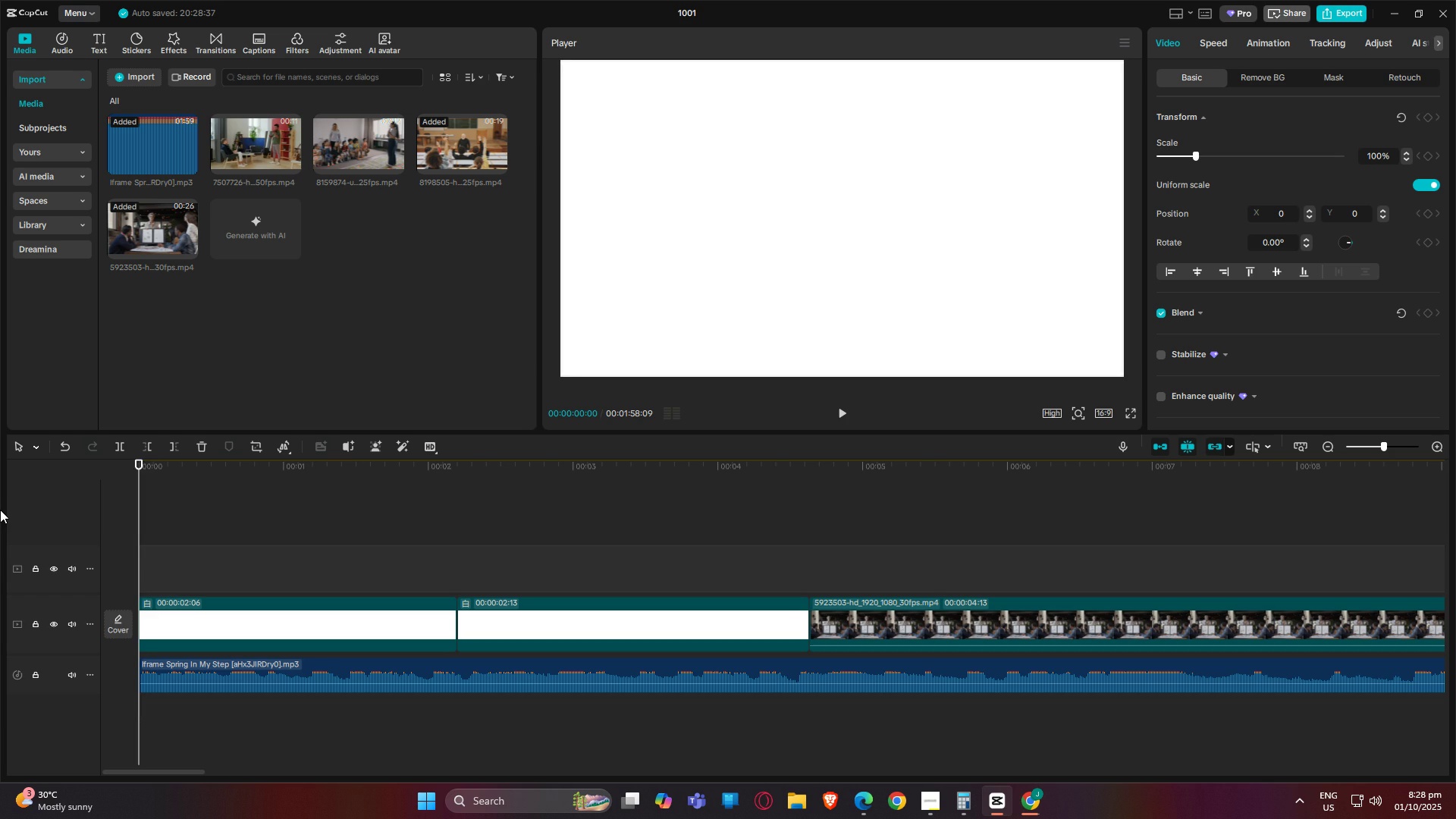 
key(Space)
 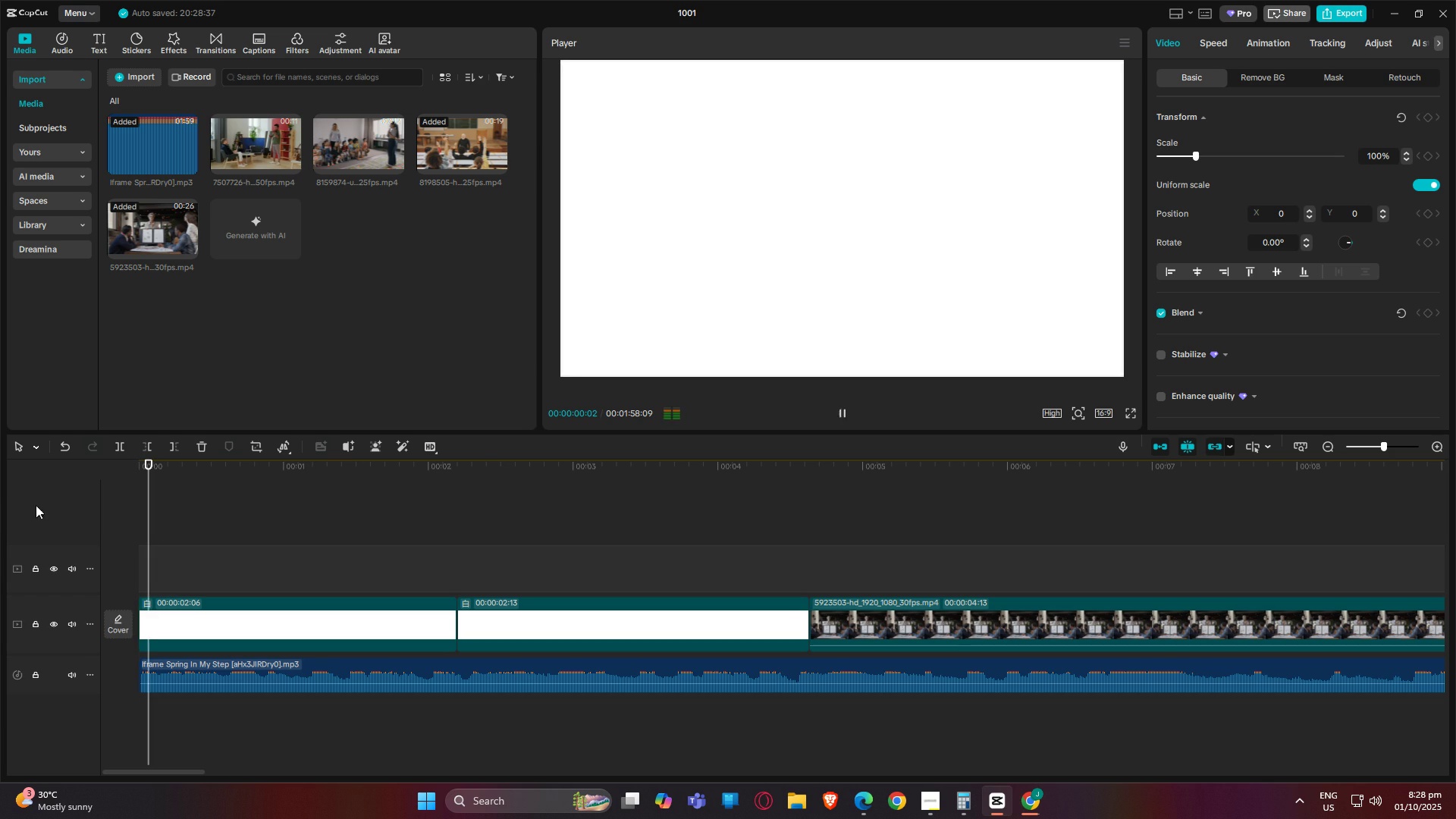 
key(Space)
 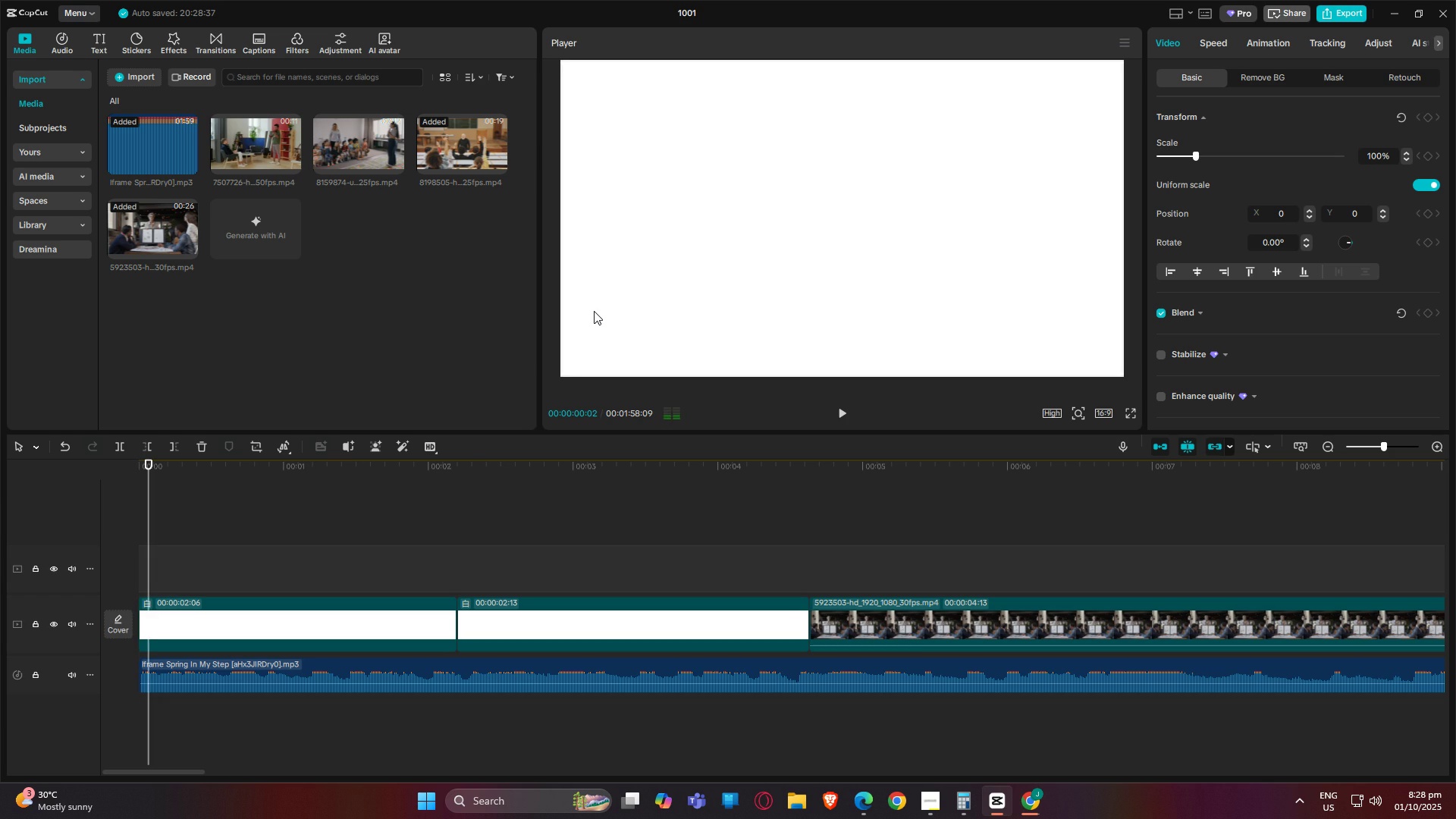 
key(Space)
 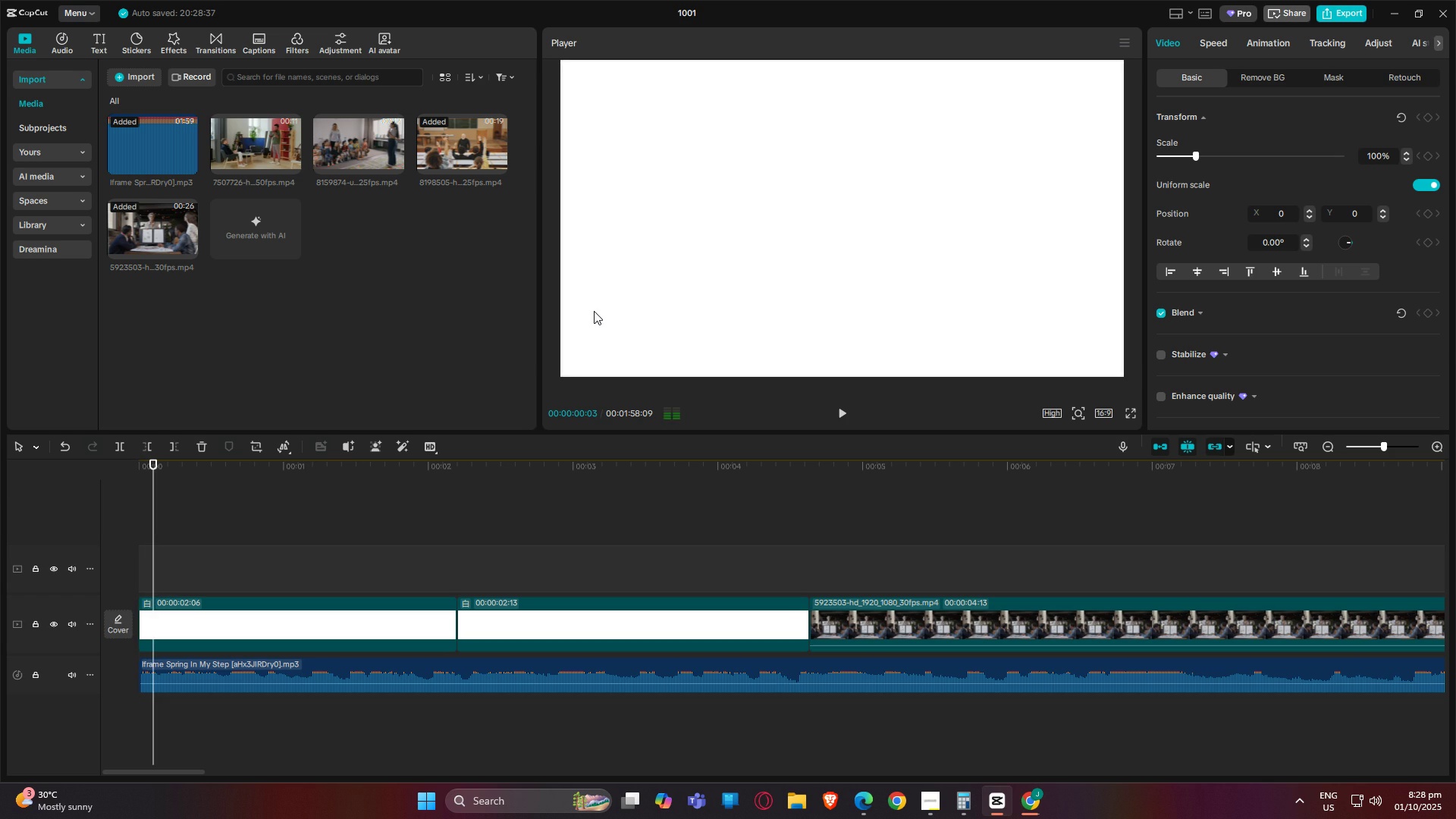 
key(Space)
 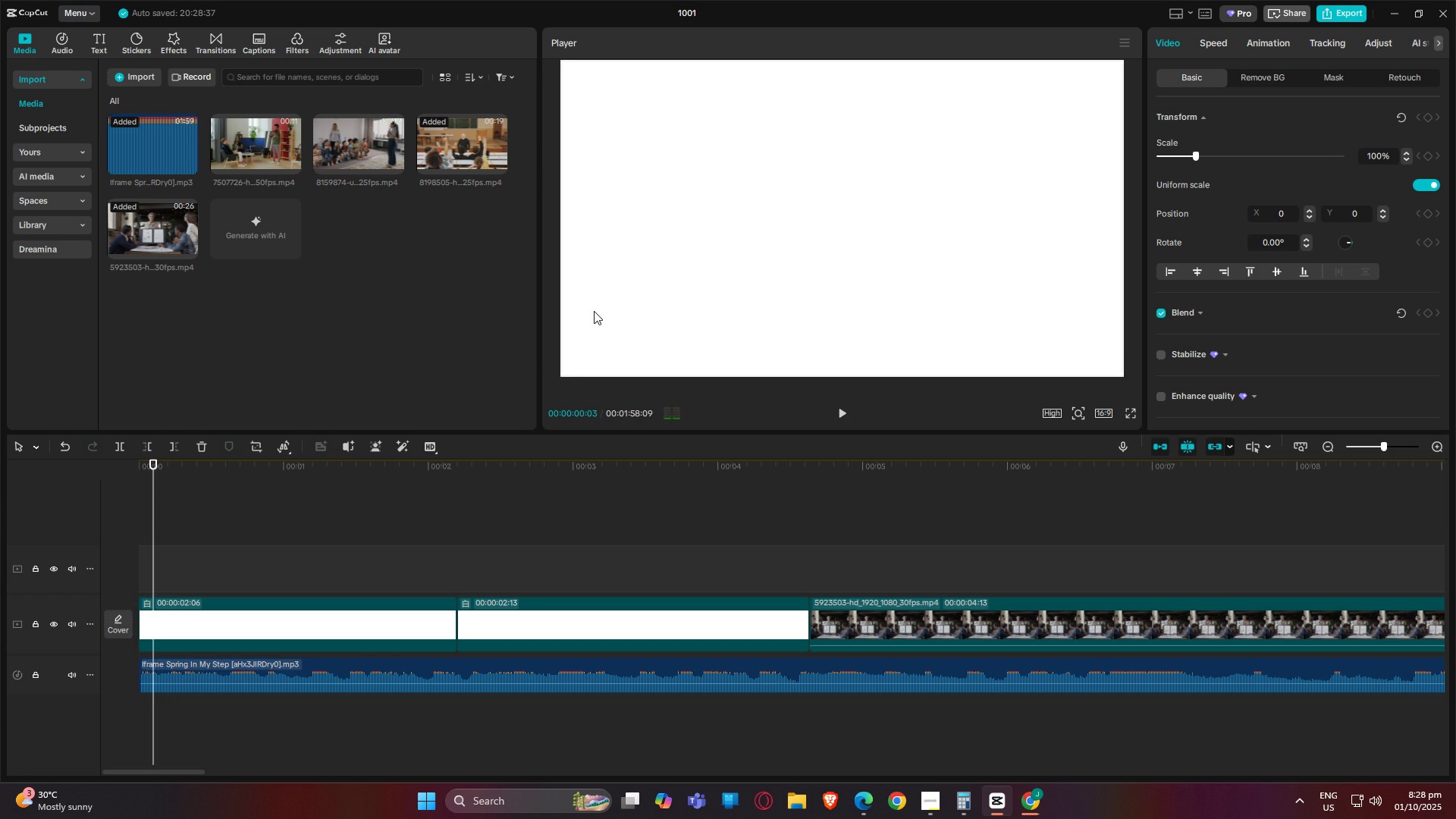 
key(Space)
 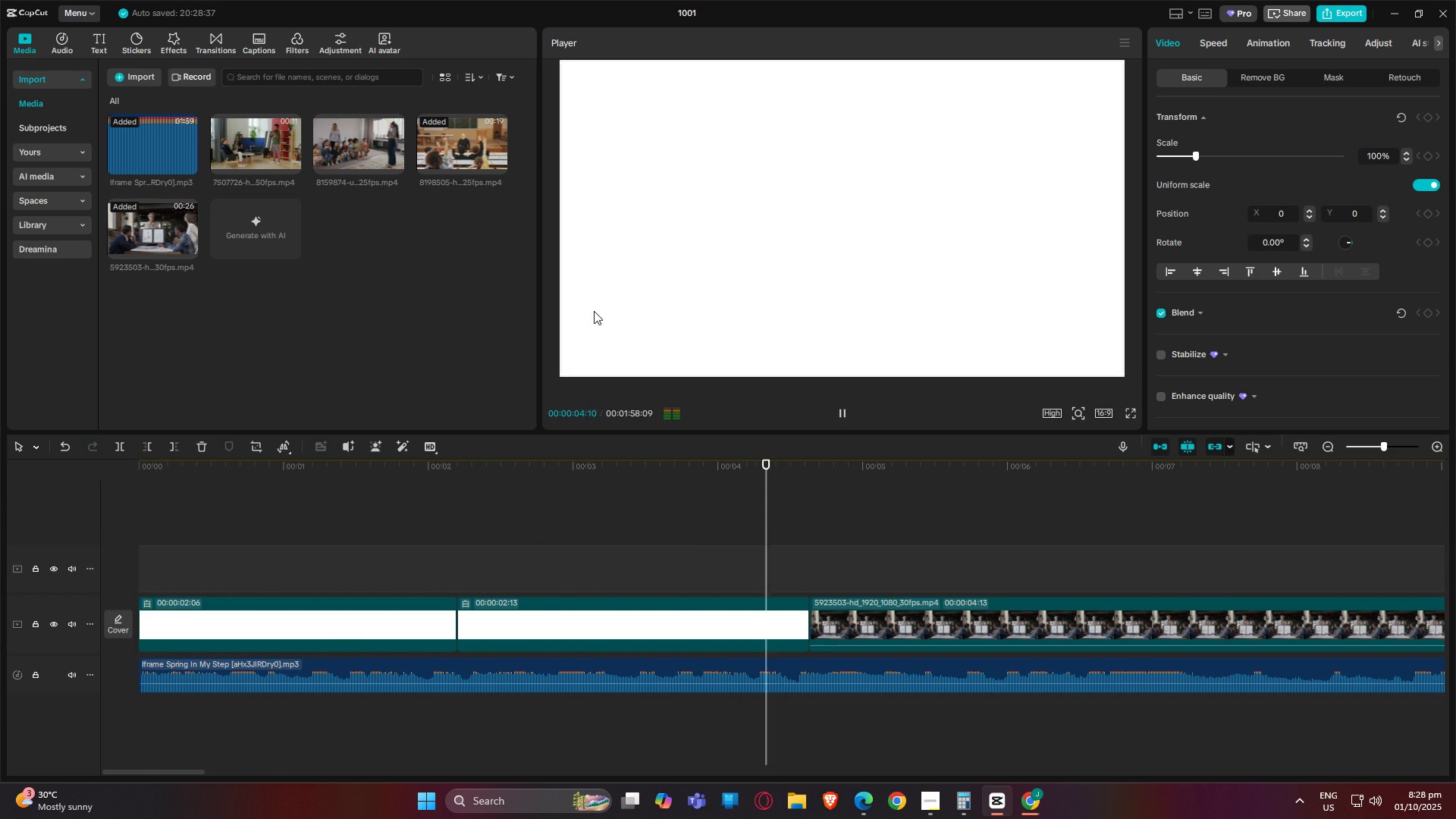 
wait(9.26)
 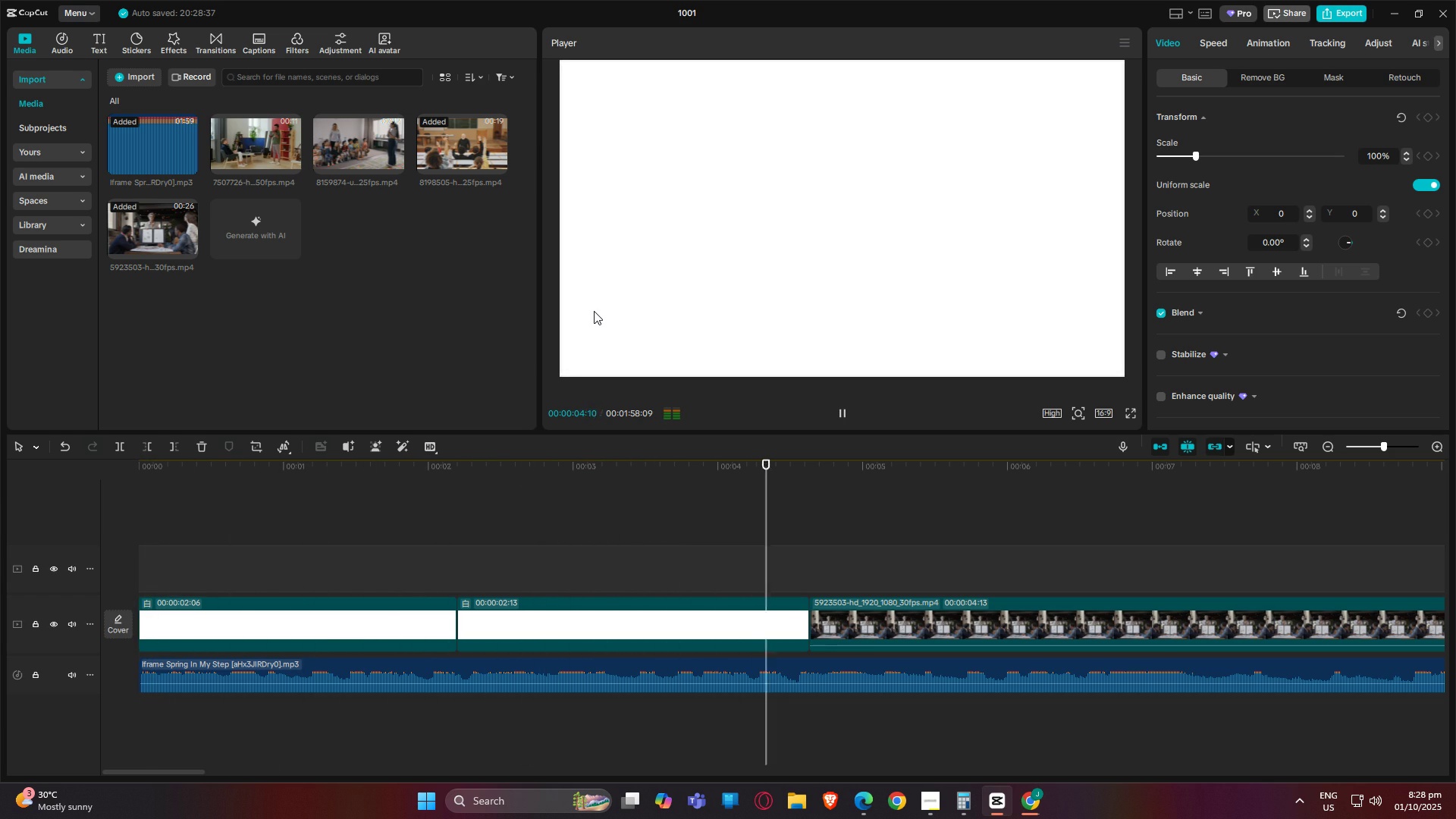 
left_click_drag(start_coordinate=[126, 773], to_coordinate=[268, 774])
 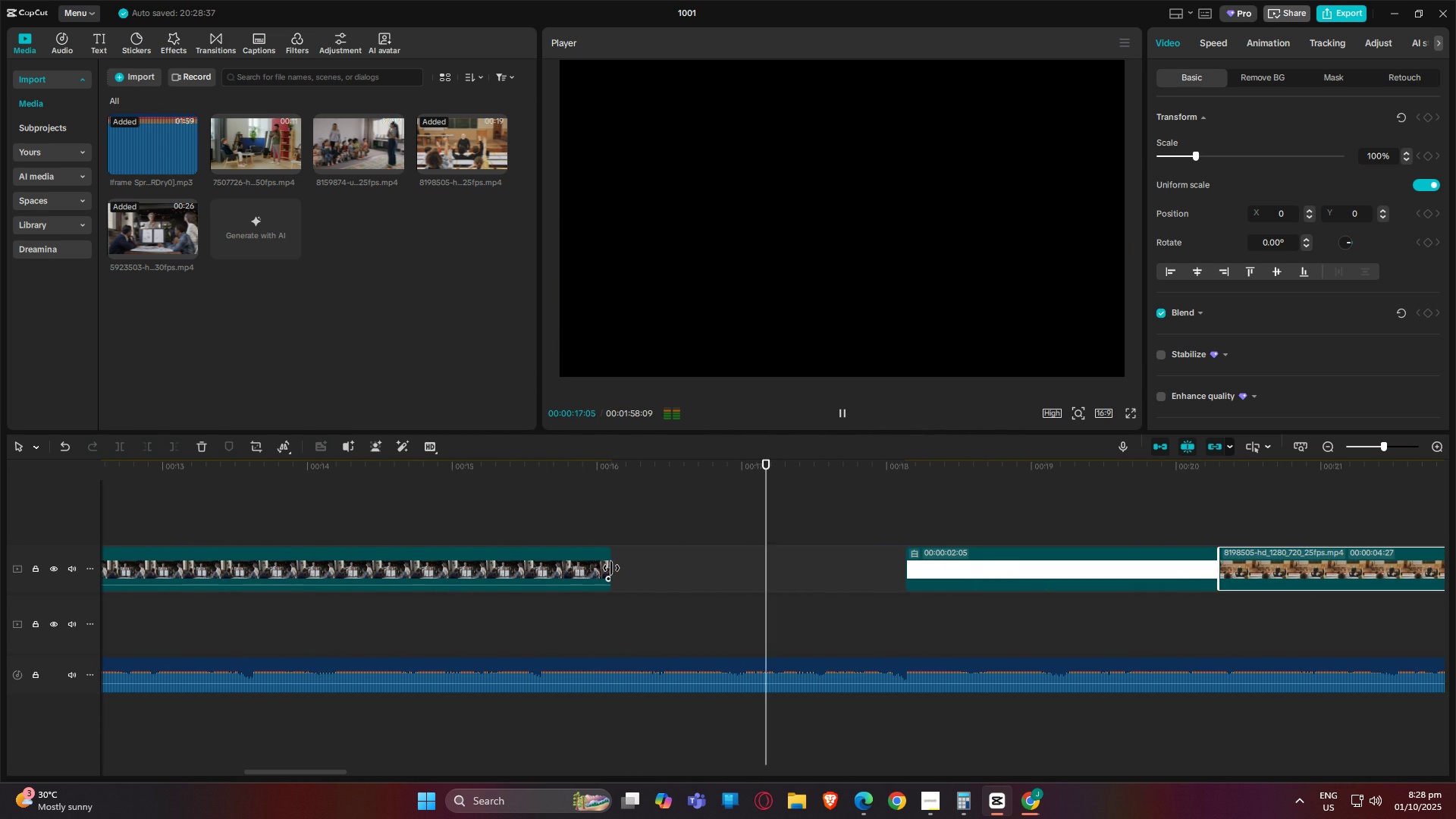 
left_click_drag(start_coordinate=[611, 568], to_coordinate=[907, 577])
 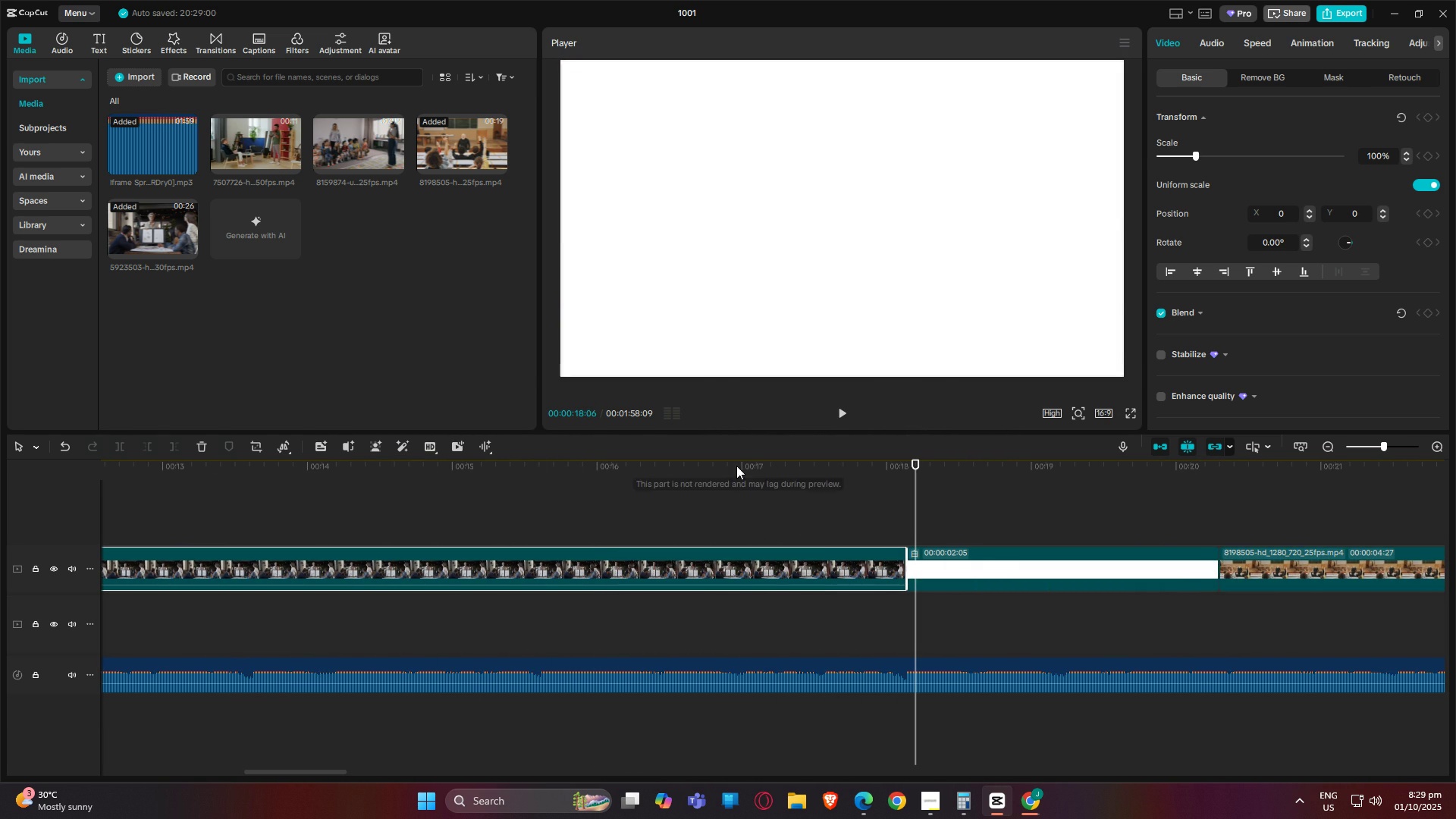 
left_click([736, 466])
 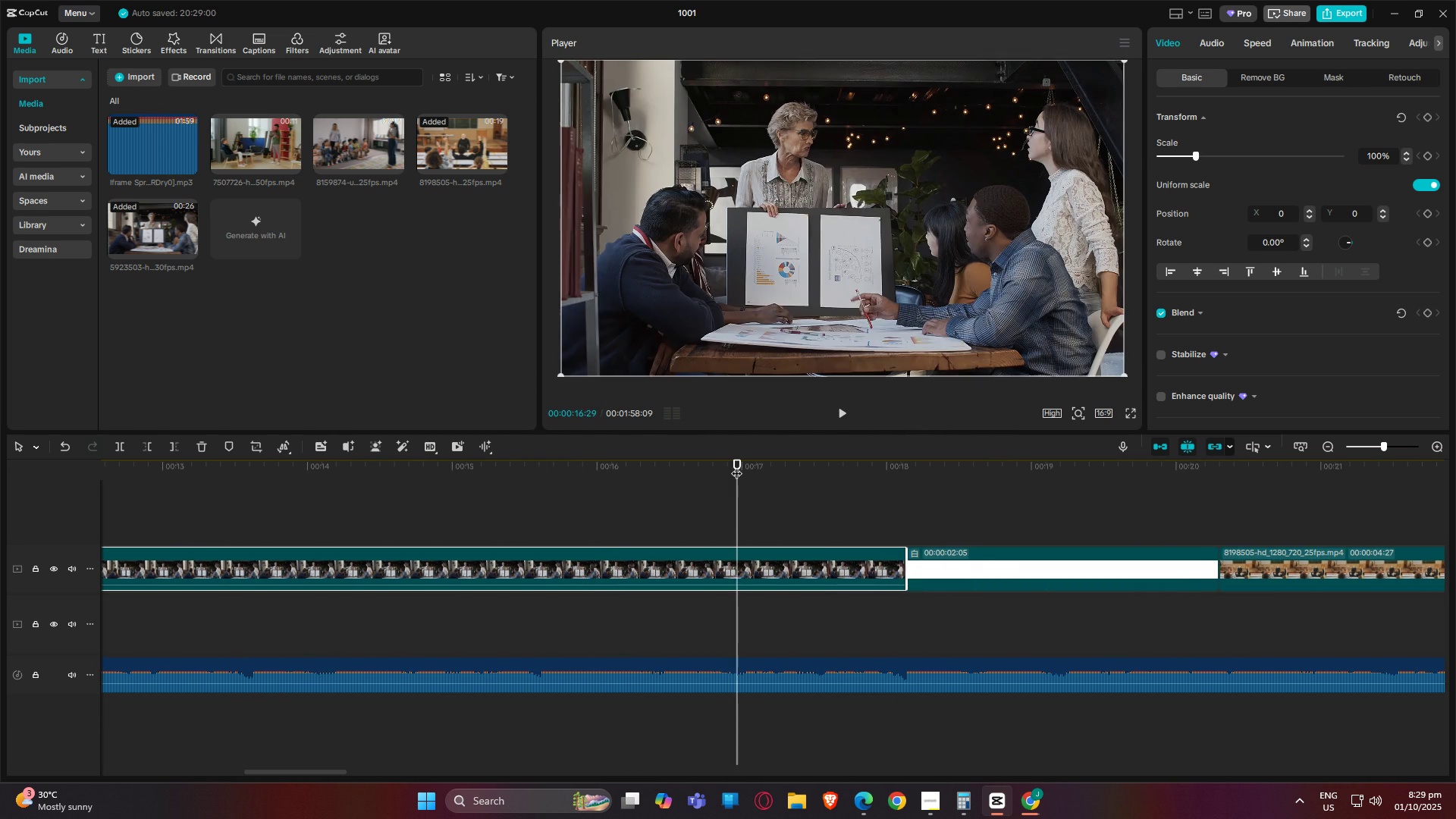 
key(Space)
 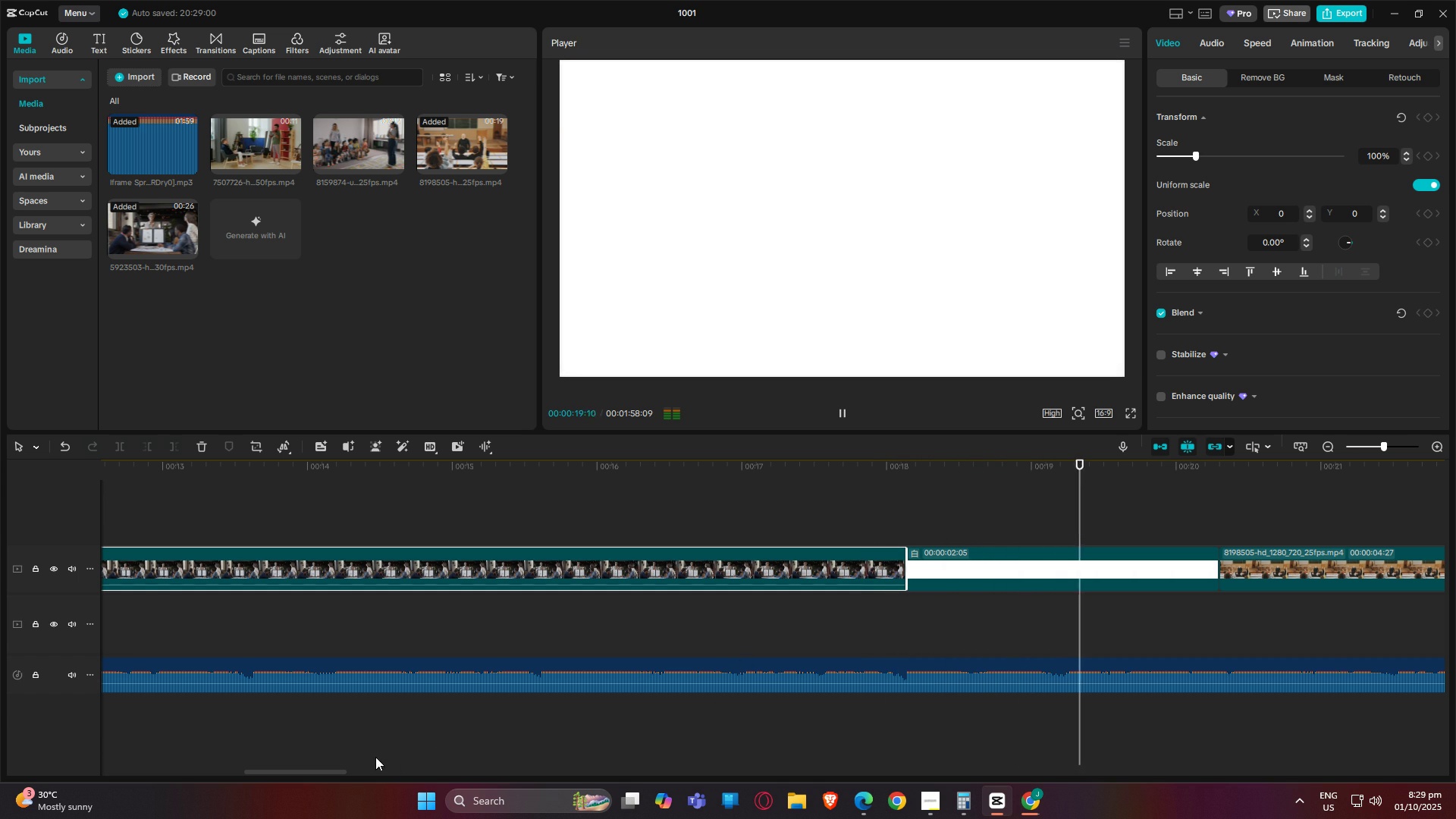 
left_click_drag(start_coordinate=[304, 774], to_coordinate=[170, 770])
 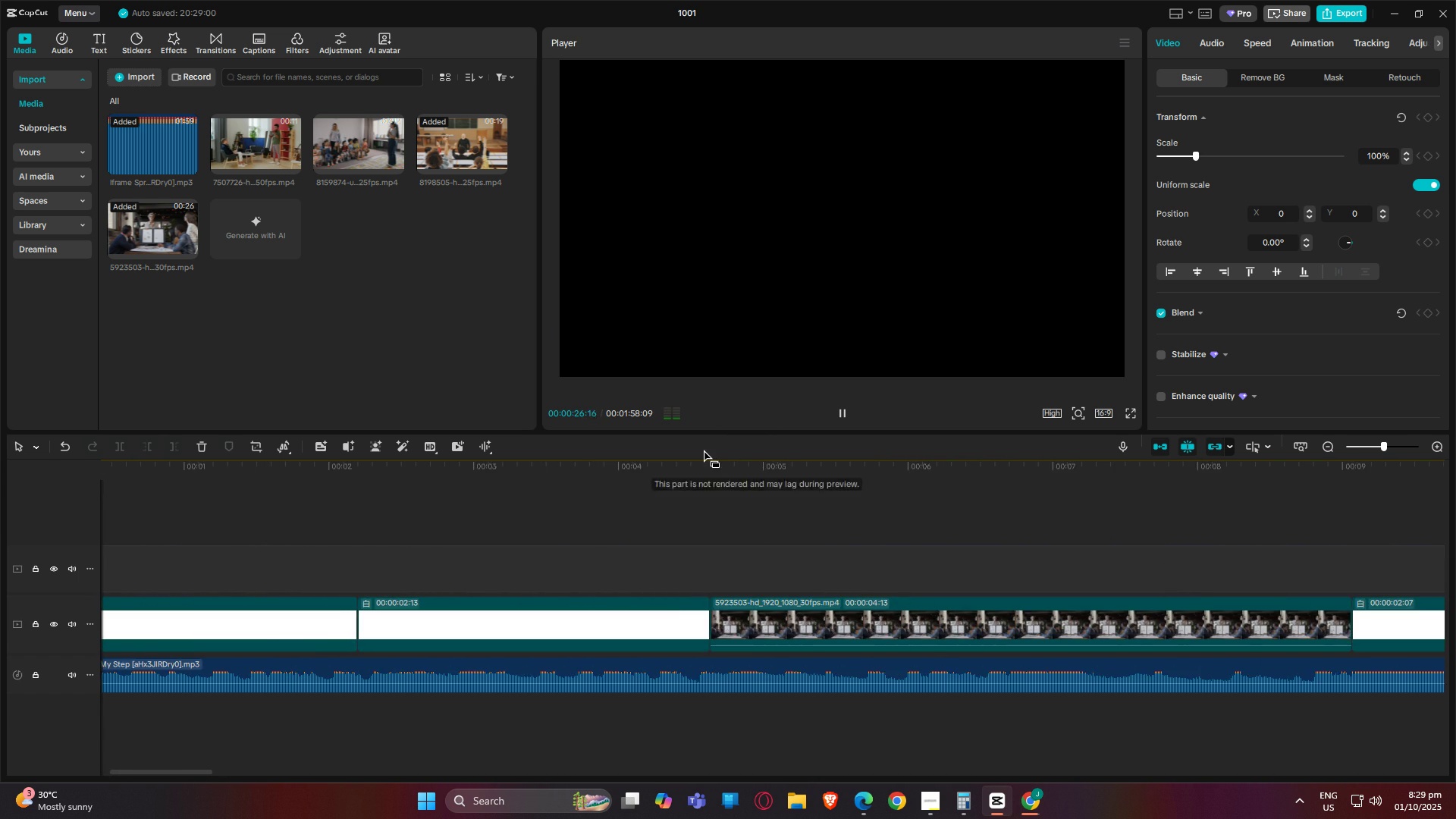 
key(Space)
 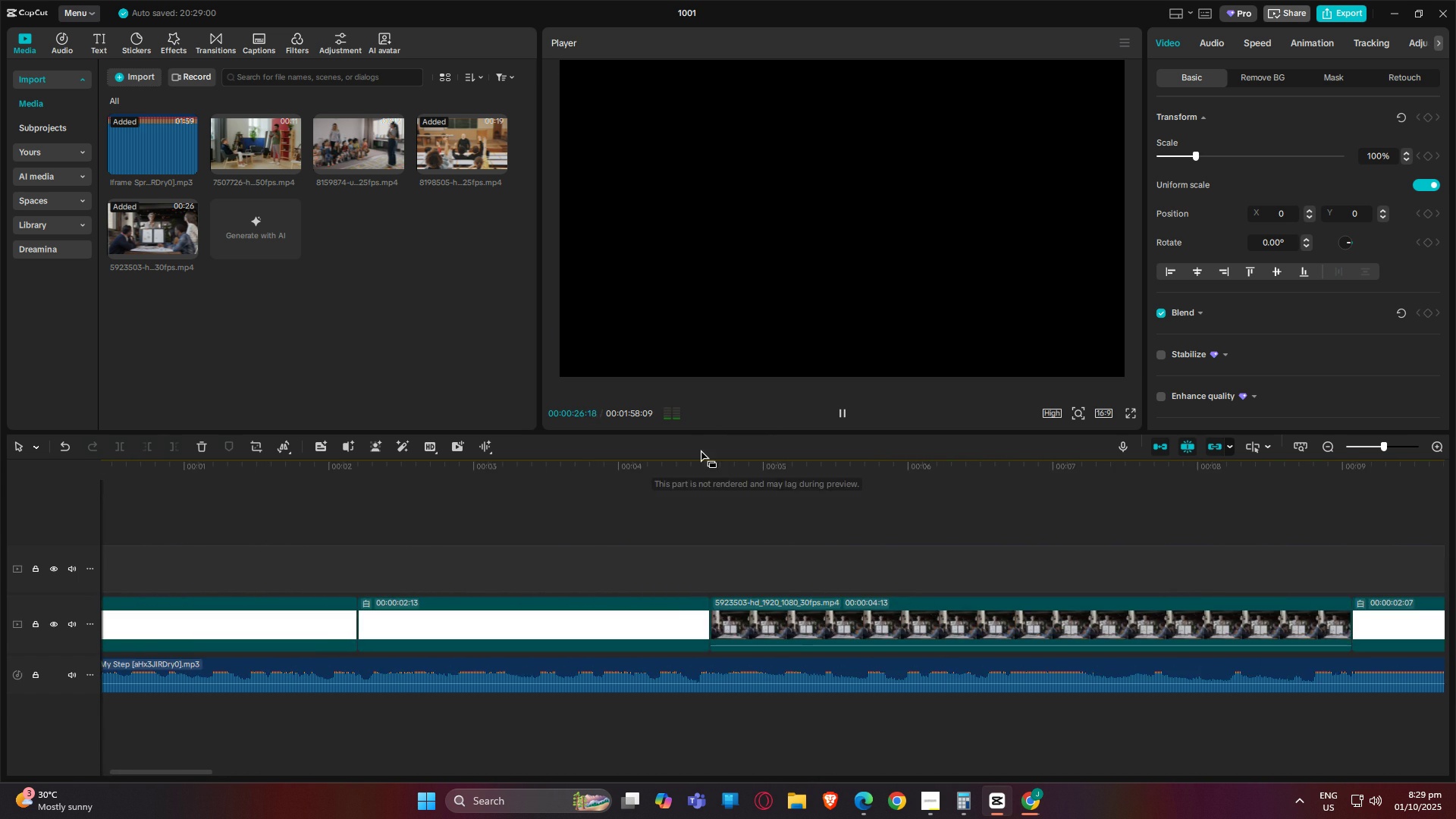 
key(Space)
 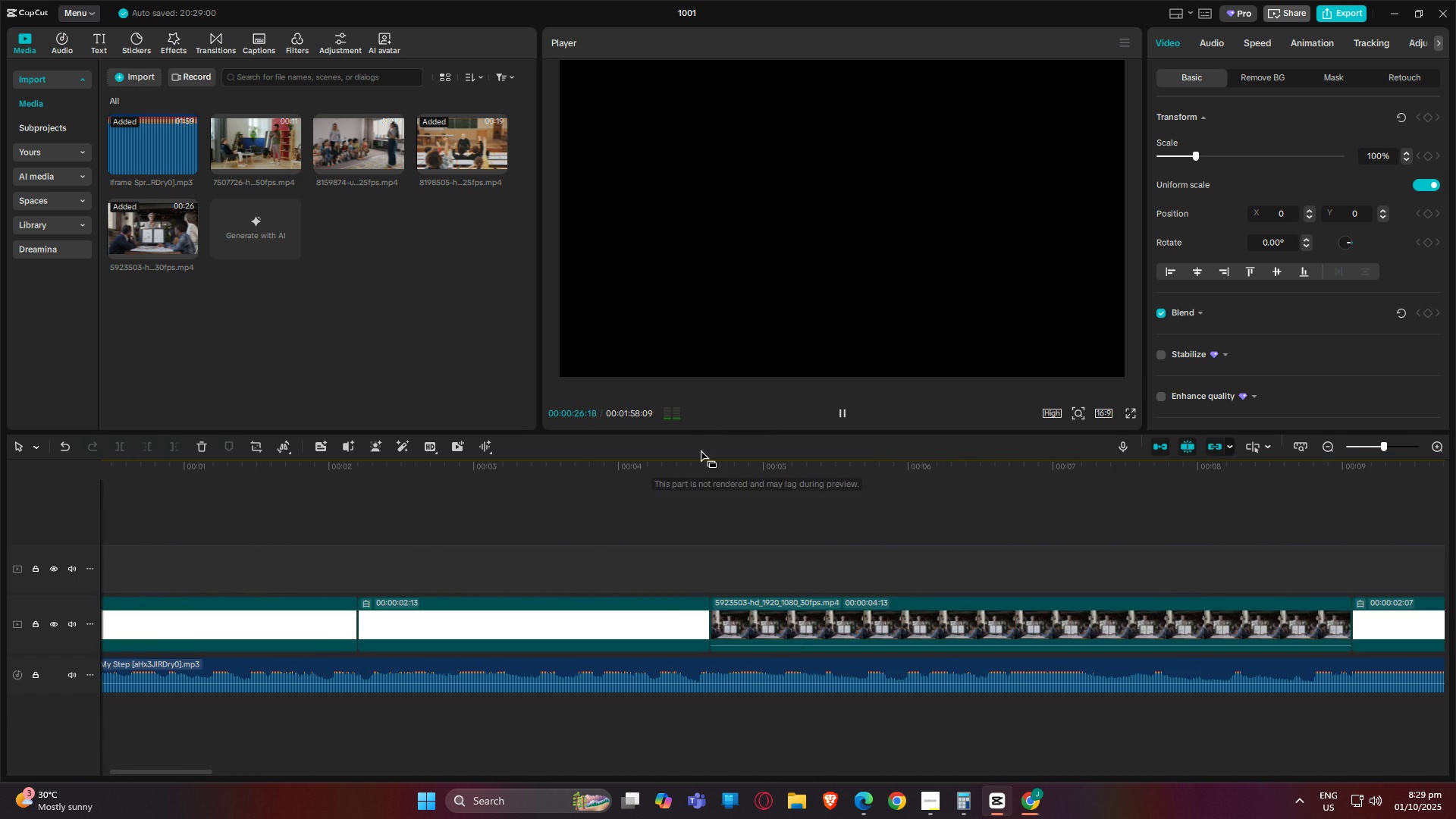 
key(Space)
 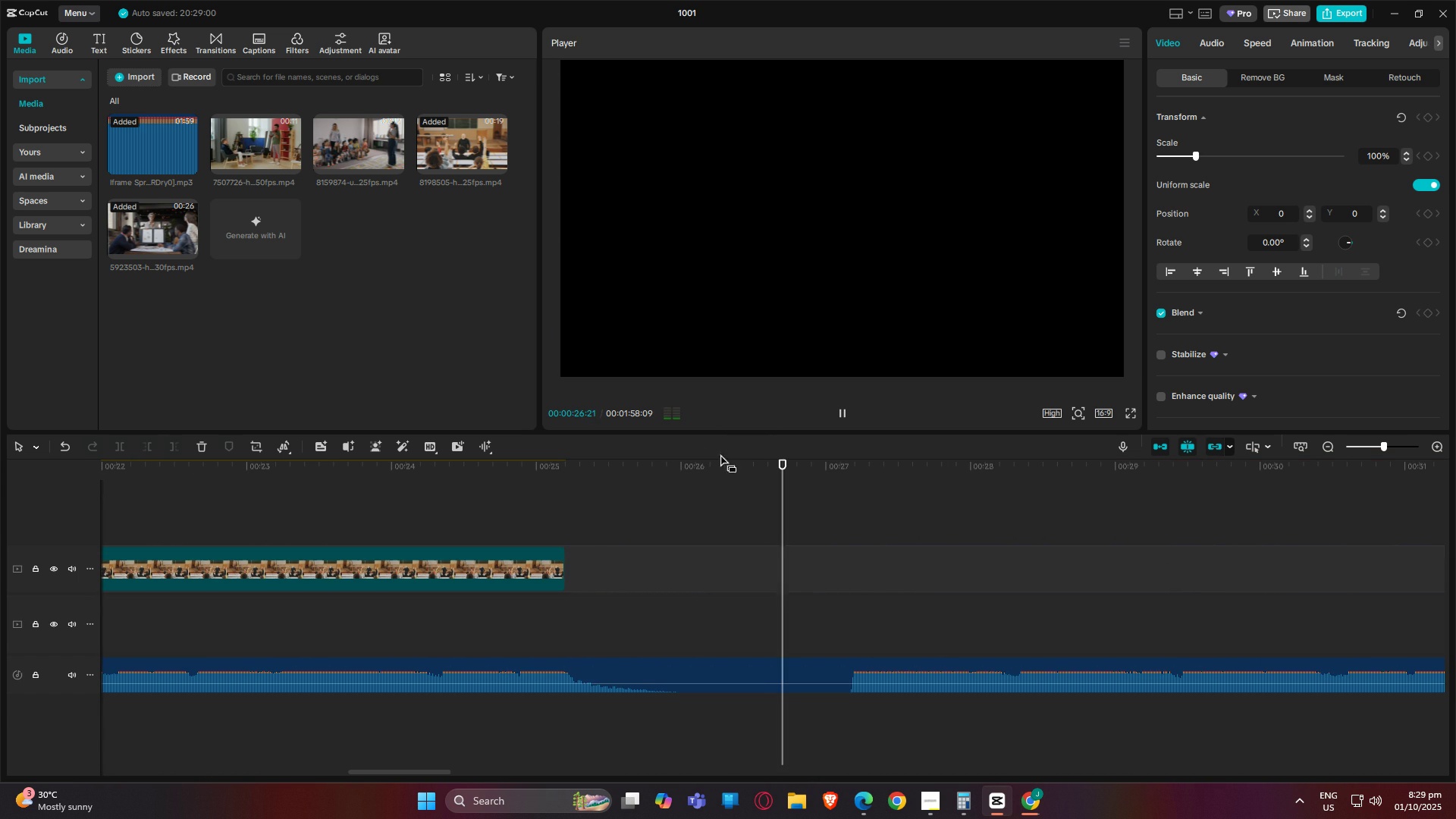 
key(Space)
 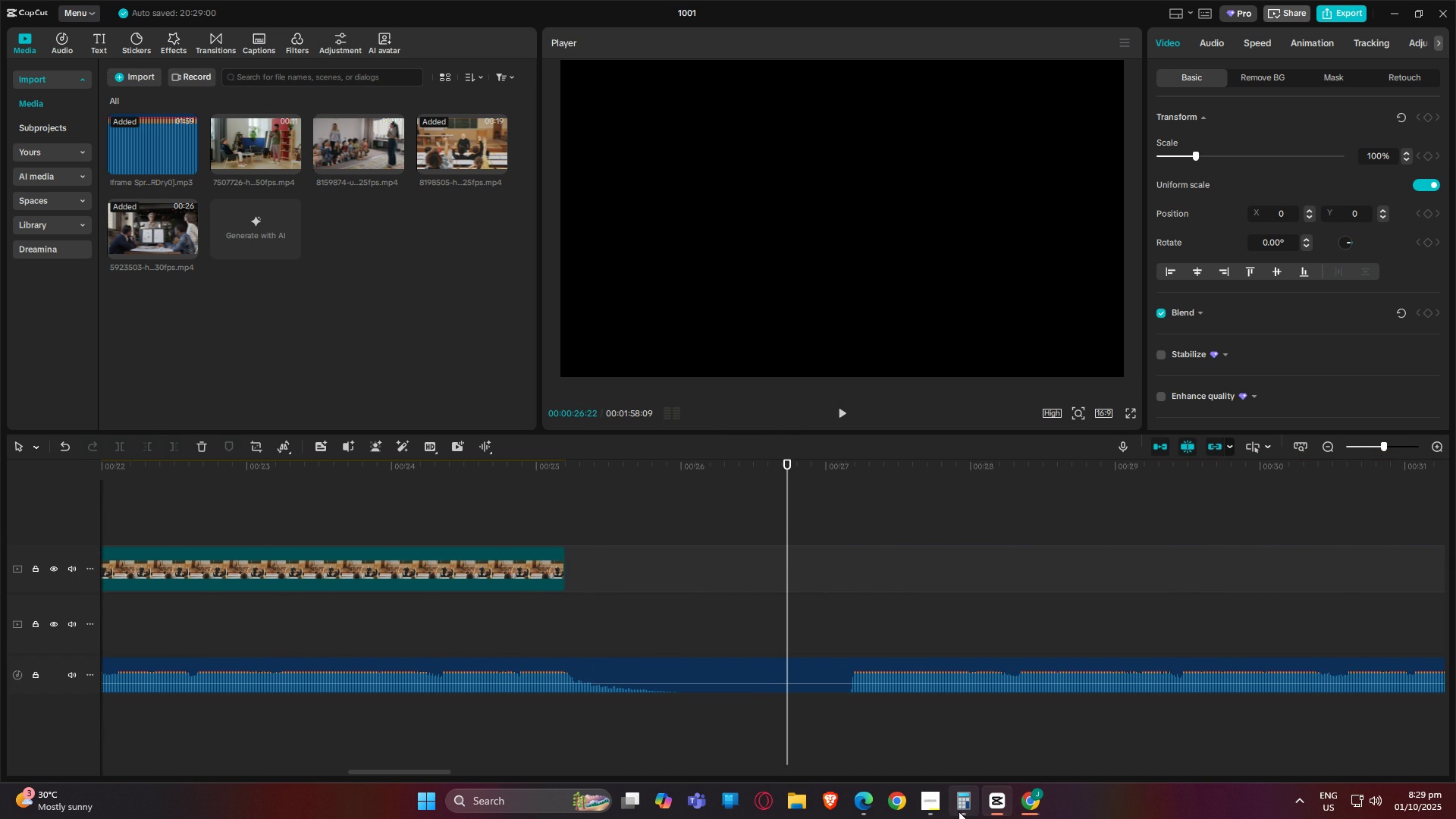 
left_click([1025, 804])
 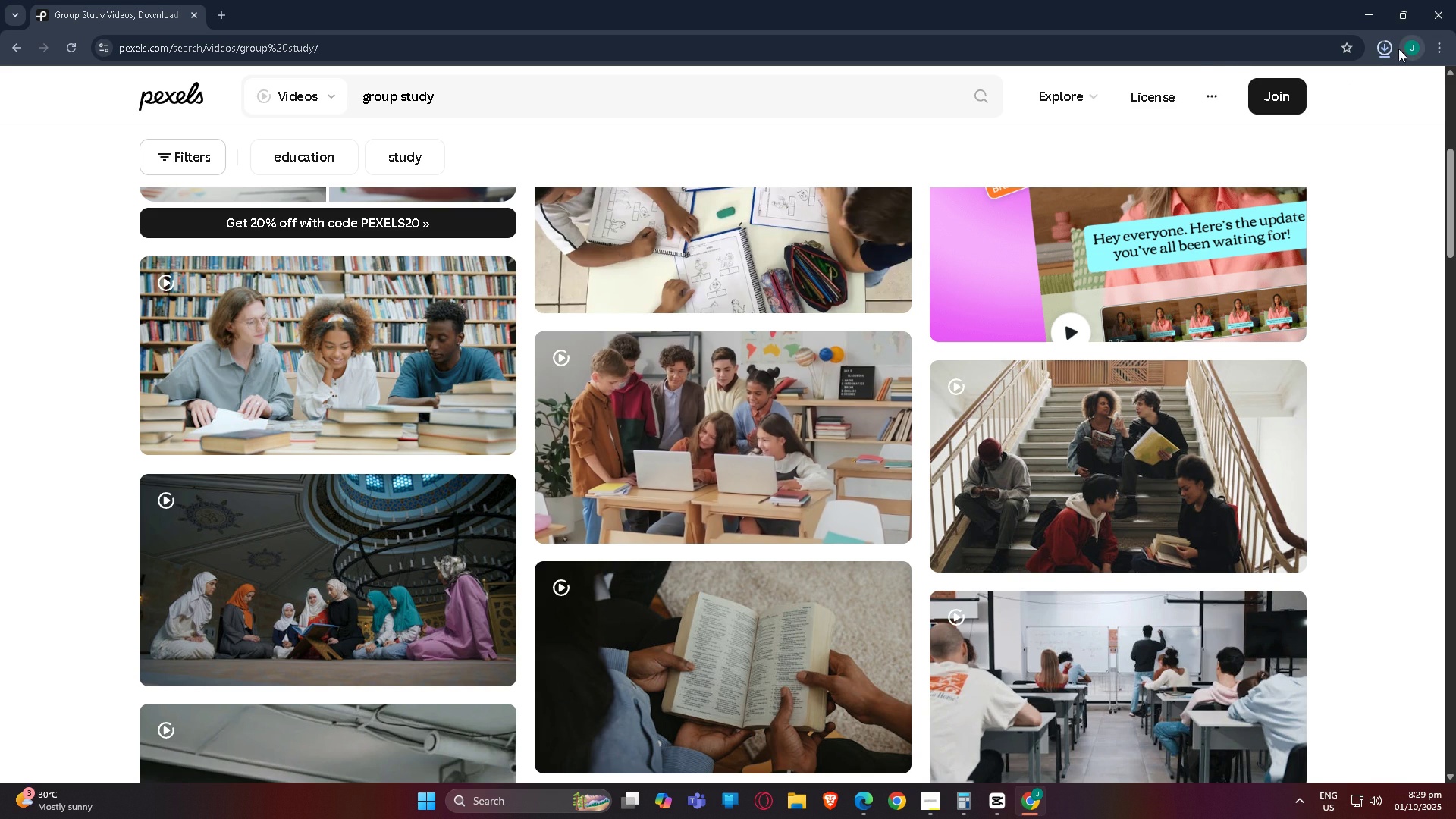 
left_click([1389, 49])
 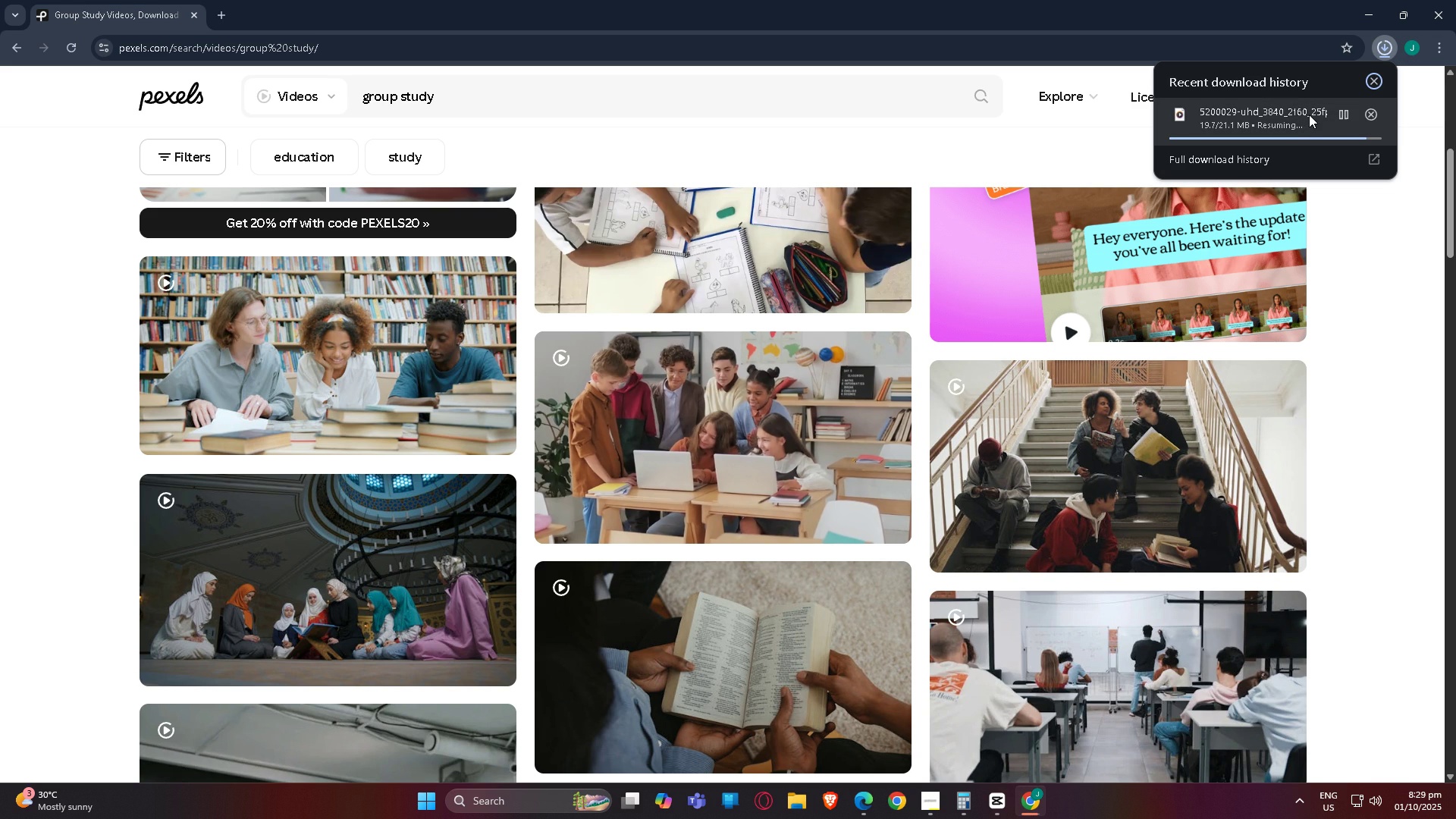 
key(Alt+AltLeft)
 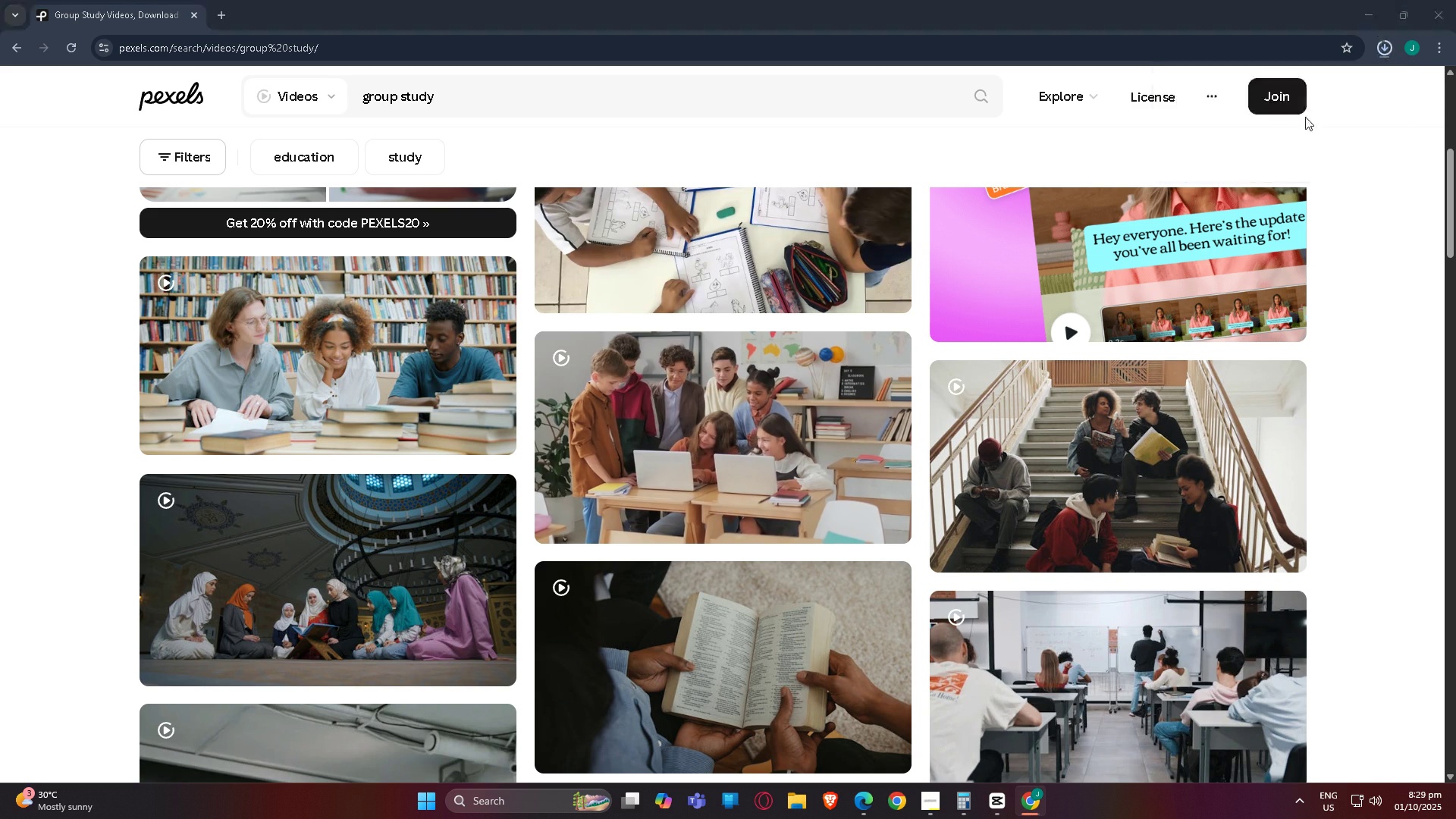 
key(Alt+Tab)
 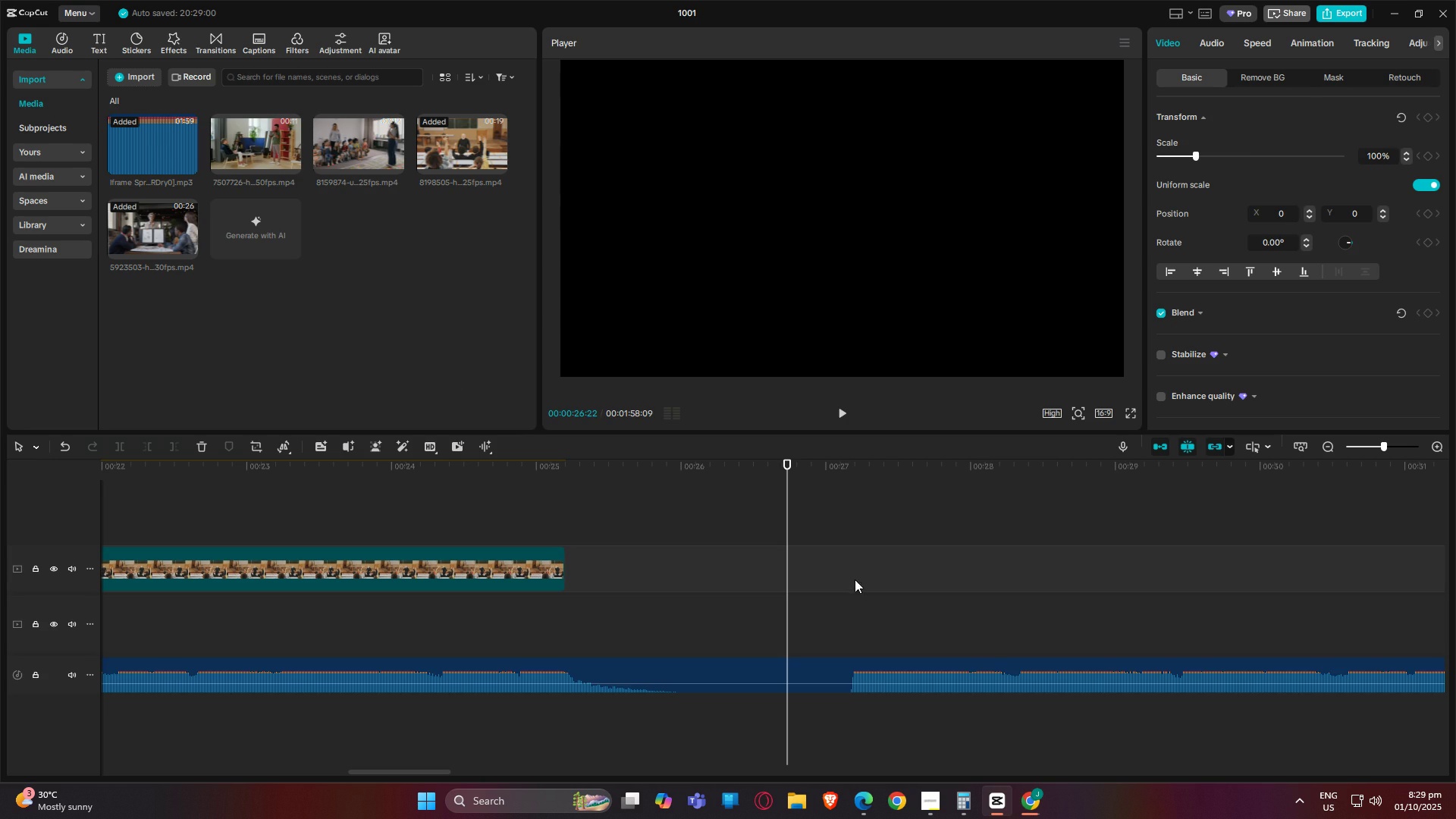 
key(Space)
 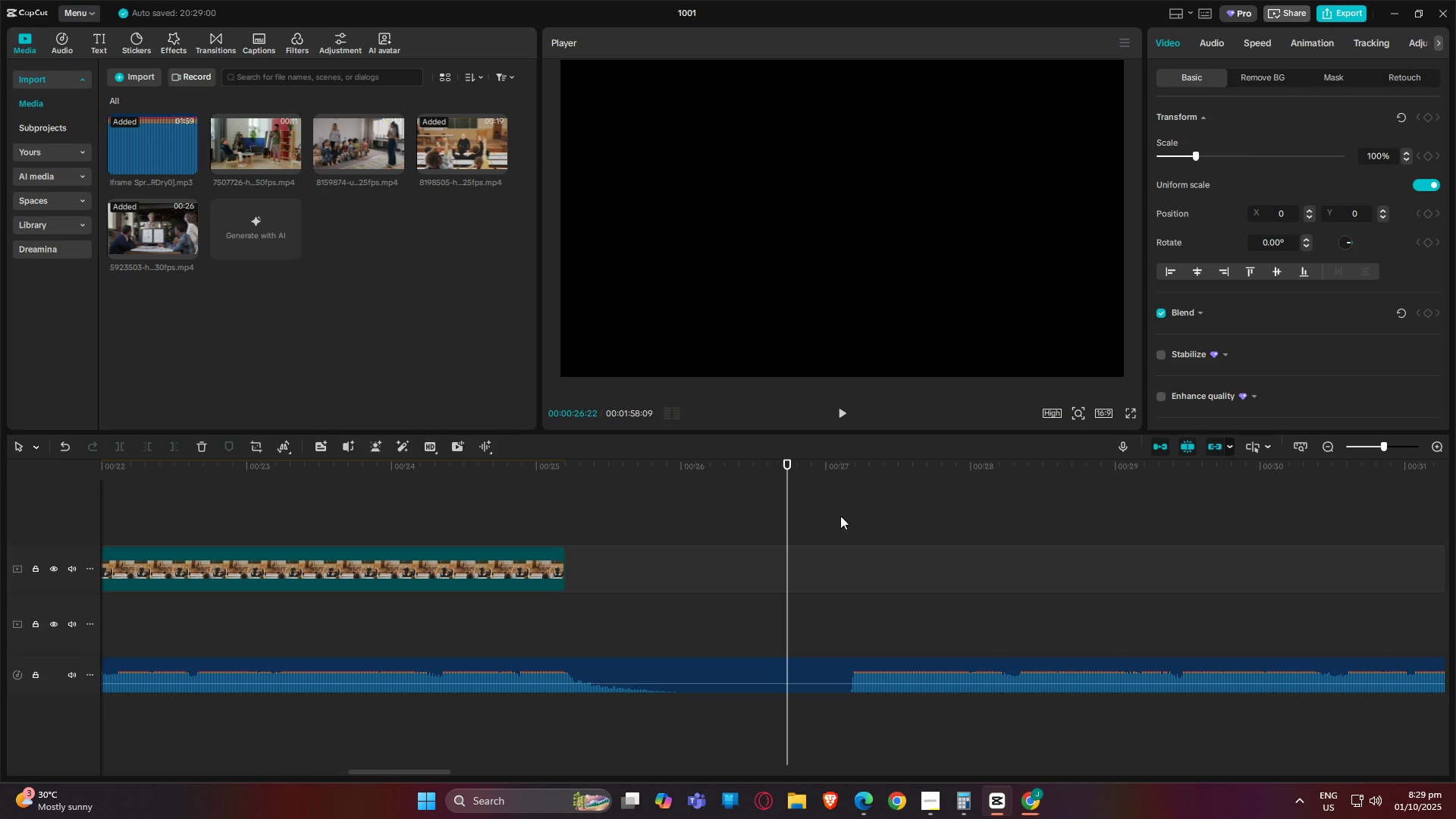 
key(Space)
 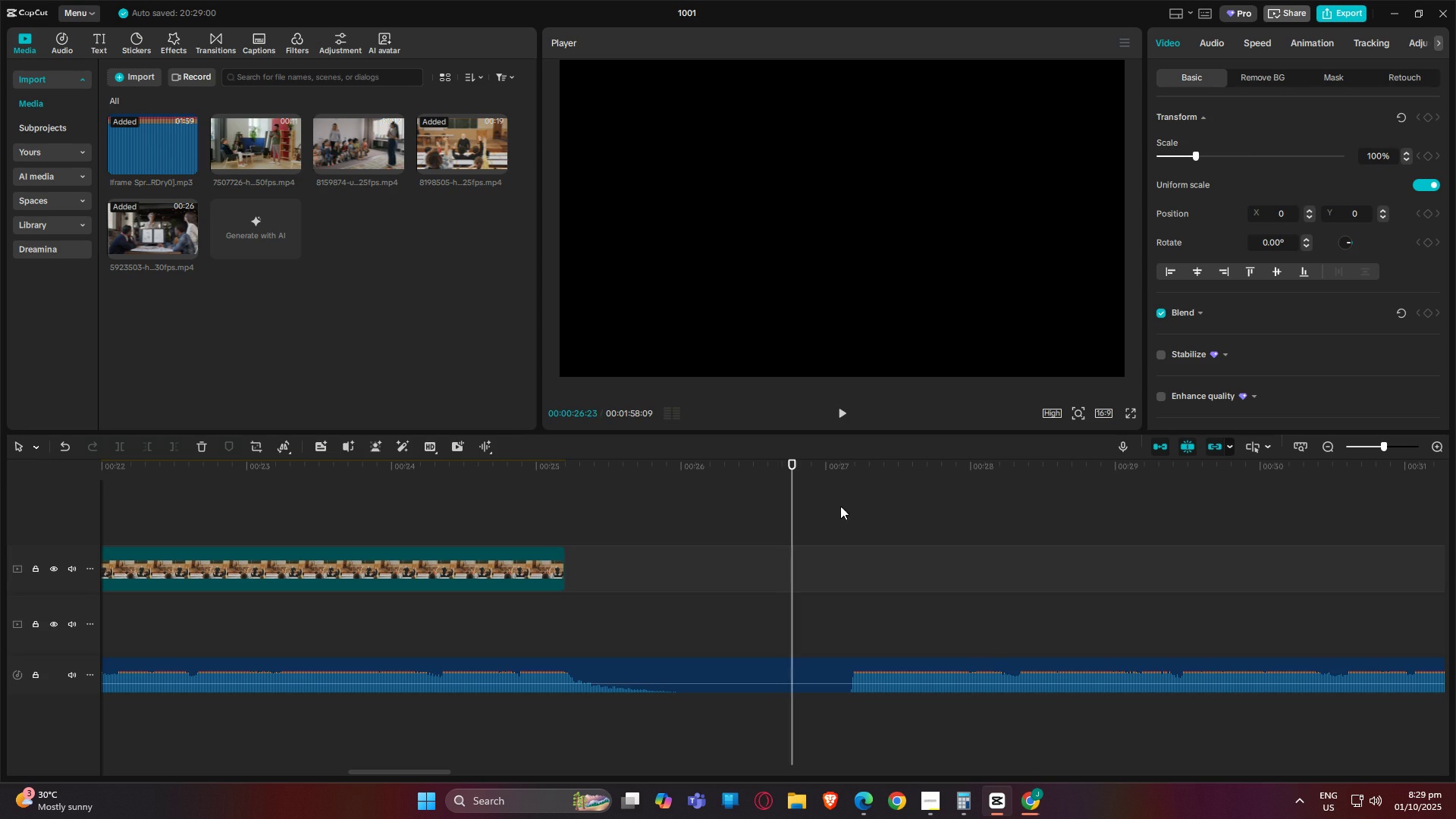 
key(Space)
 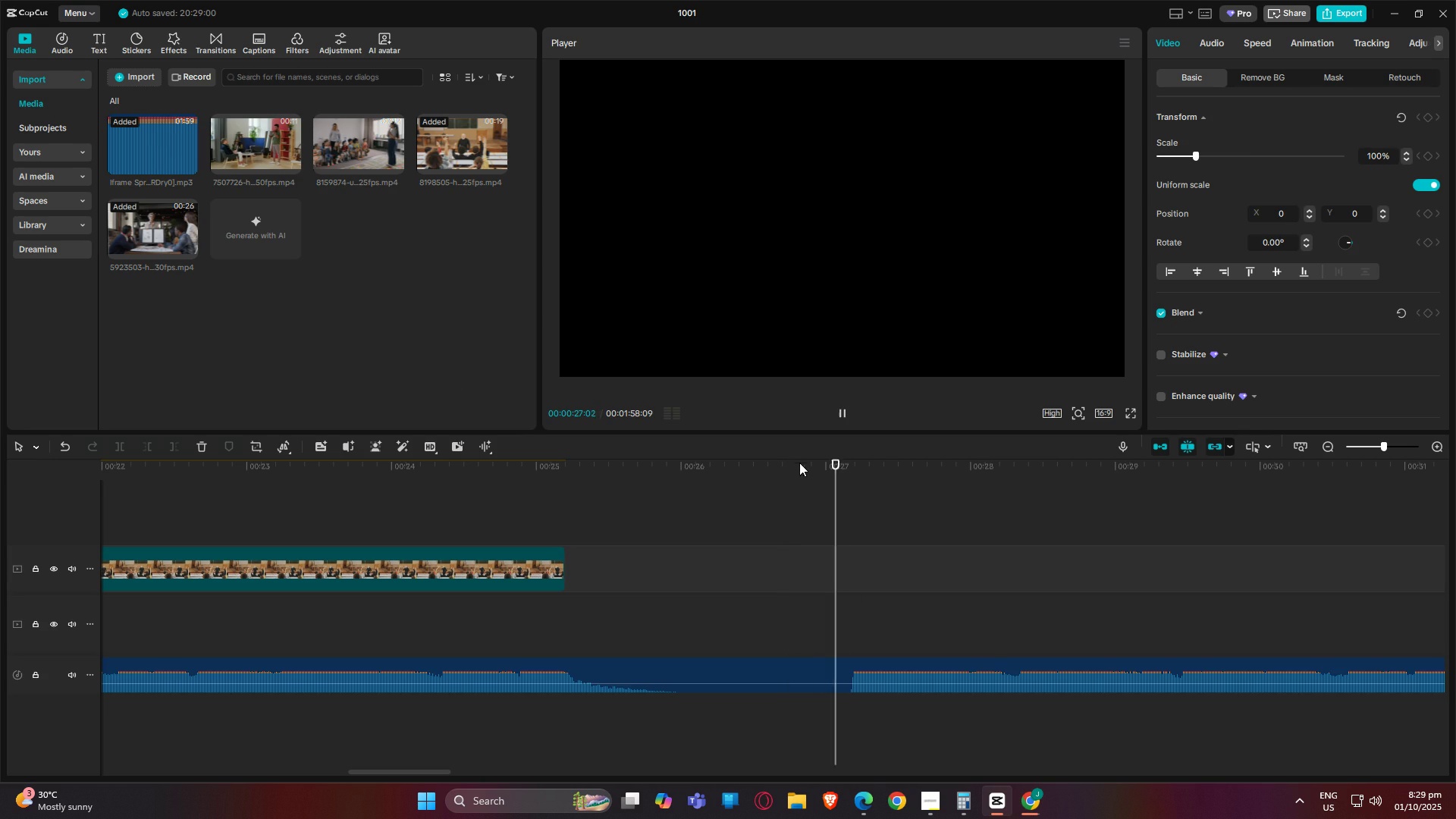 
key(Space)
 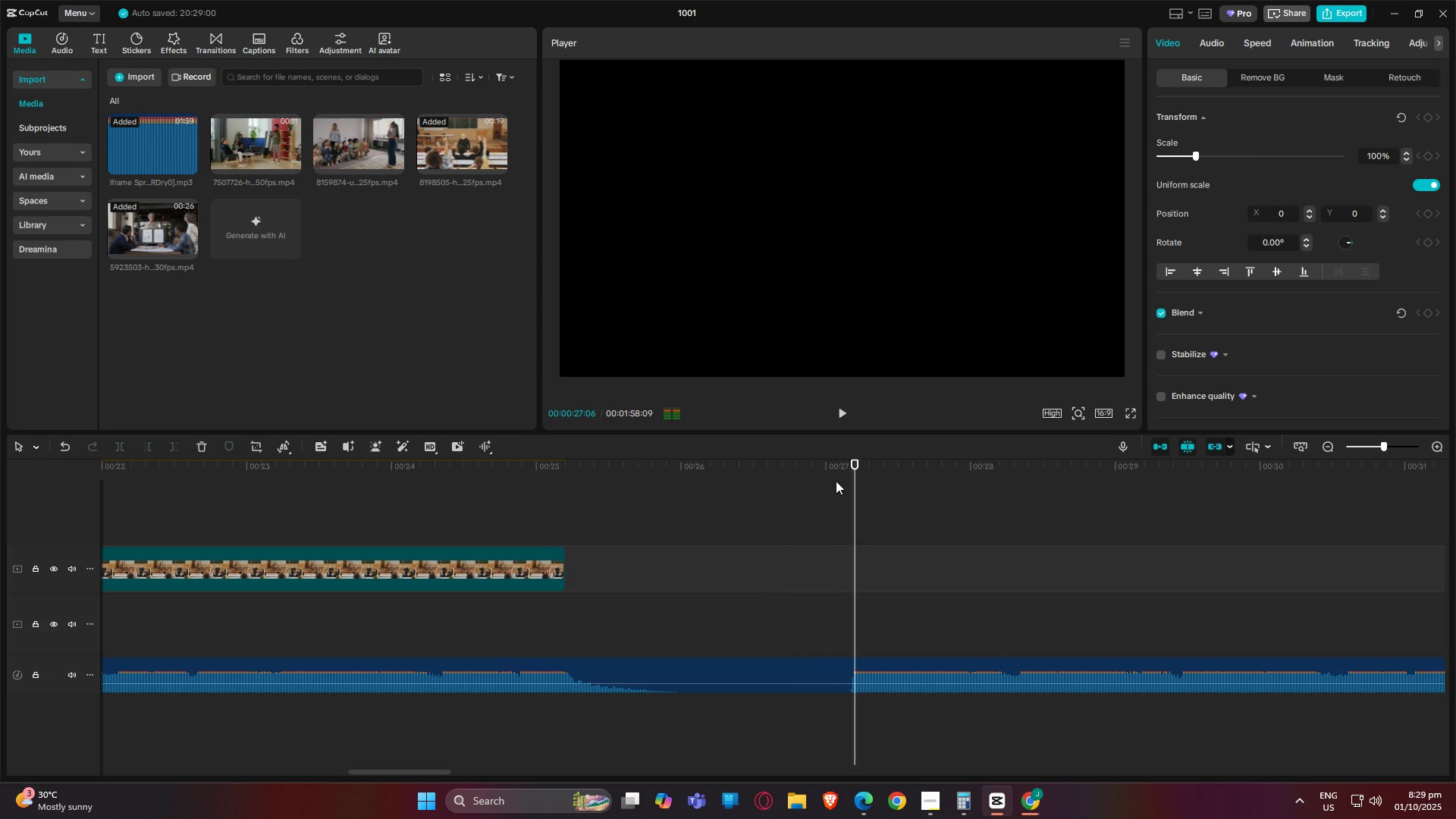 
key(Space)
 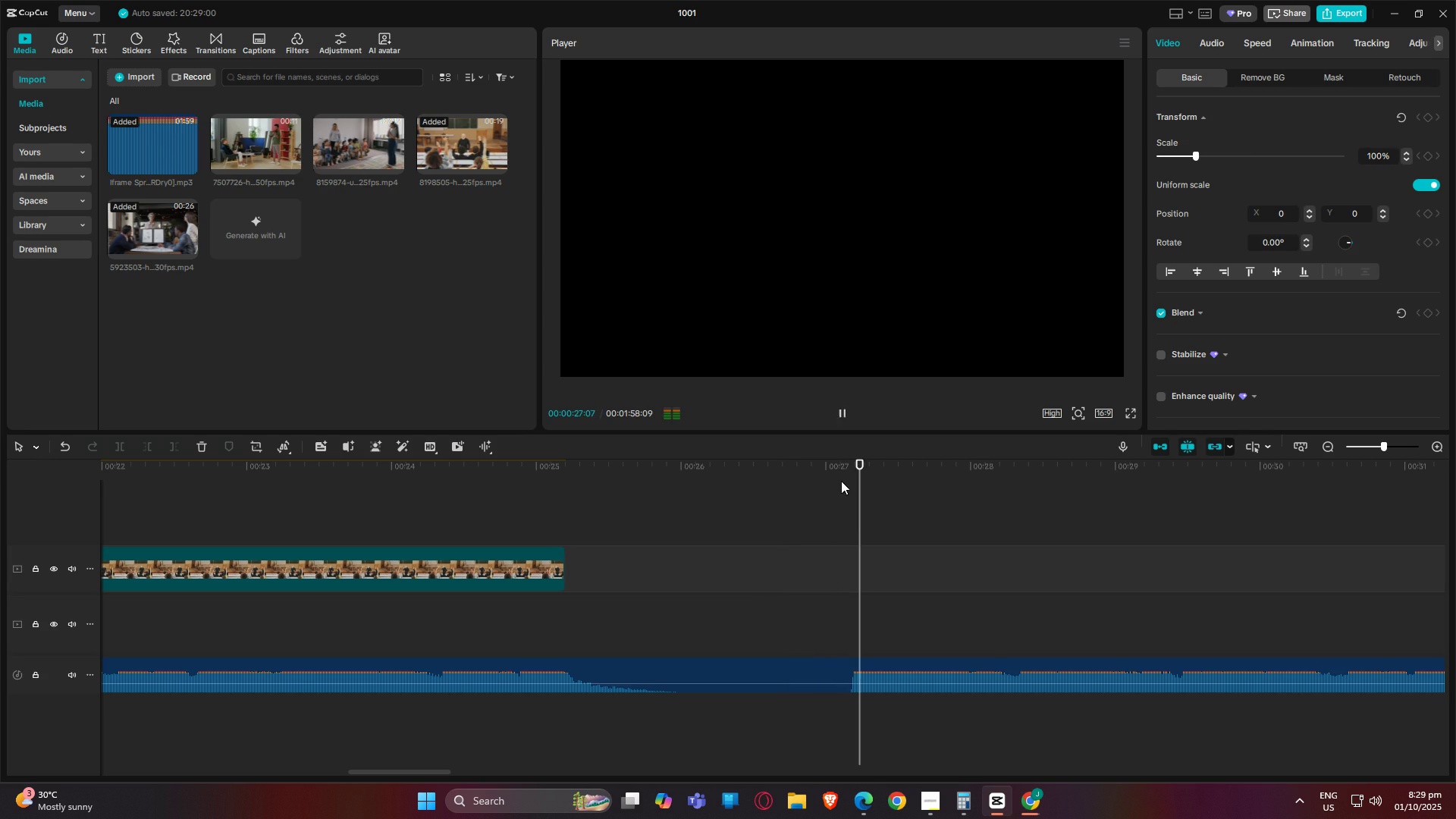 
key(Space)
 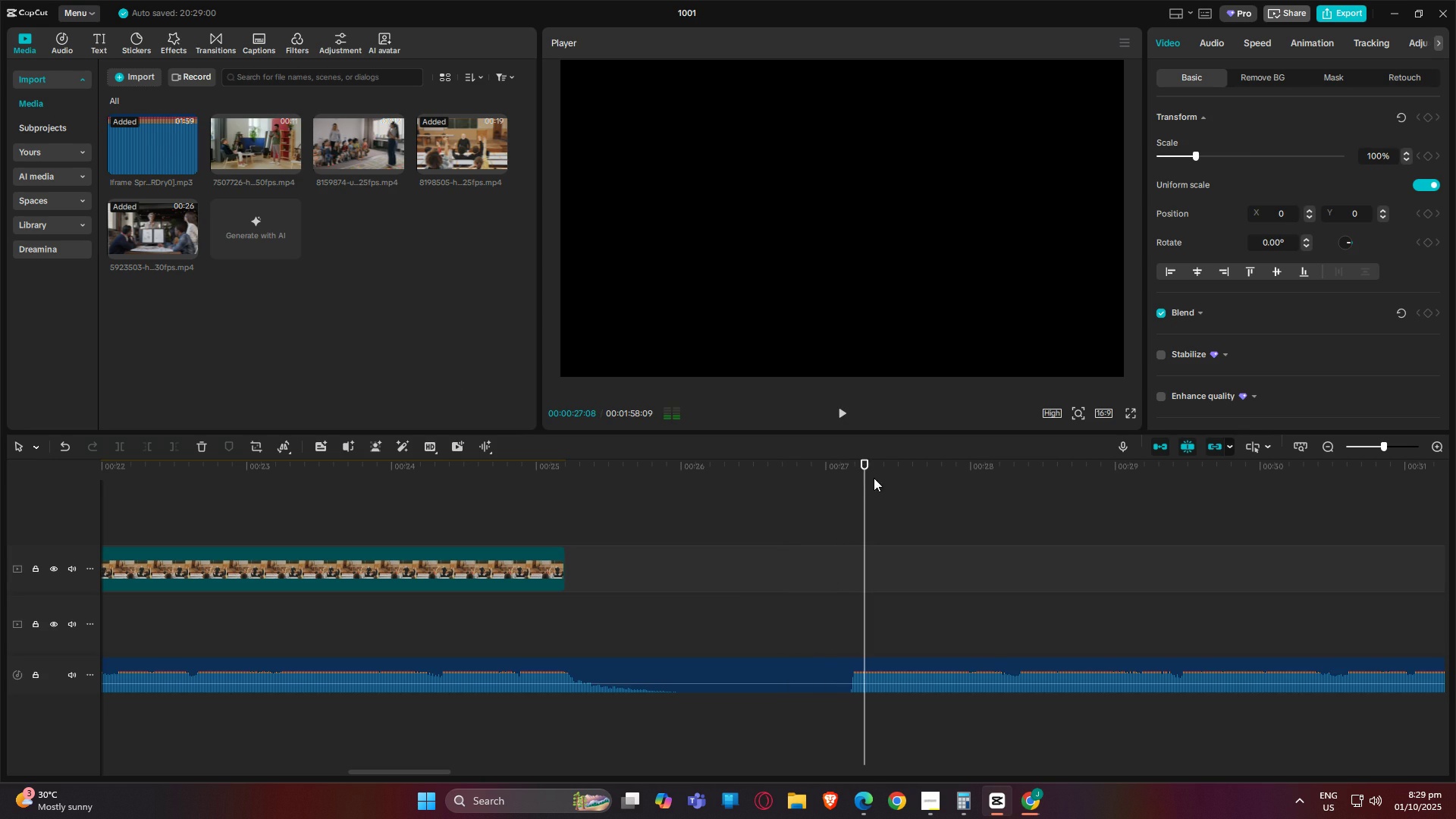 
key(Space)
 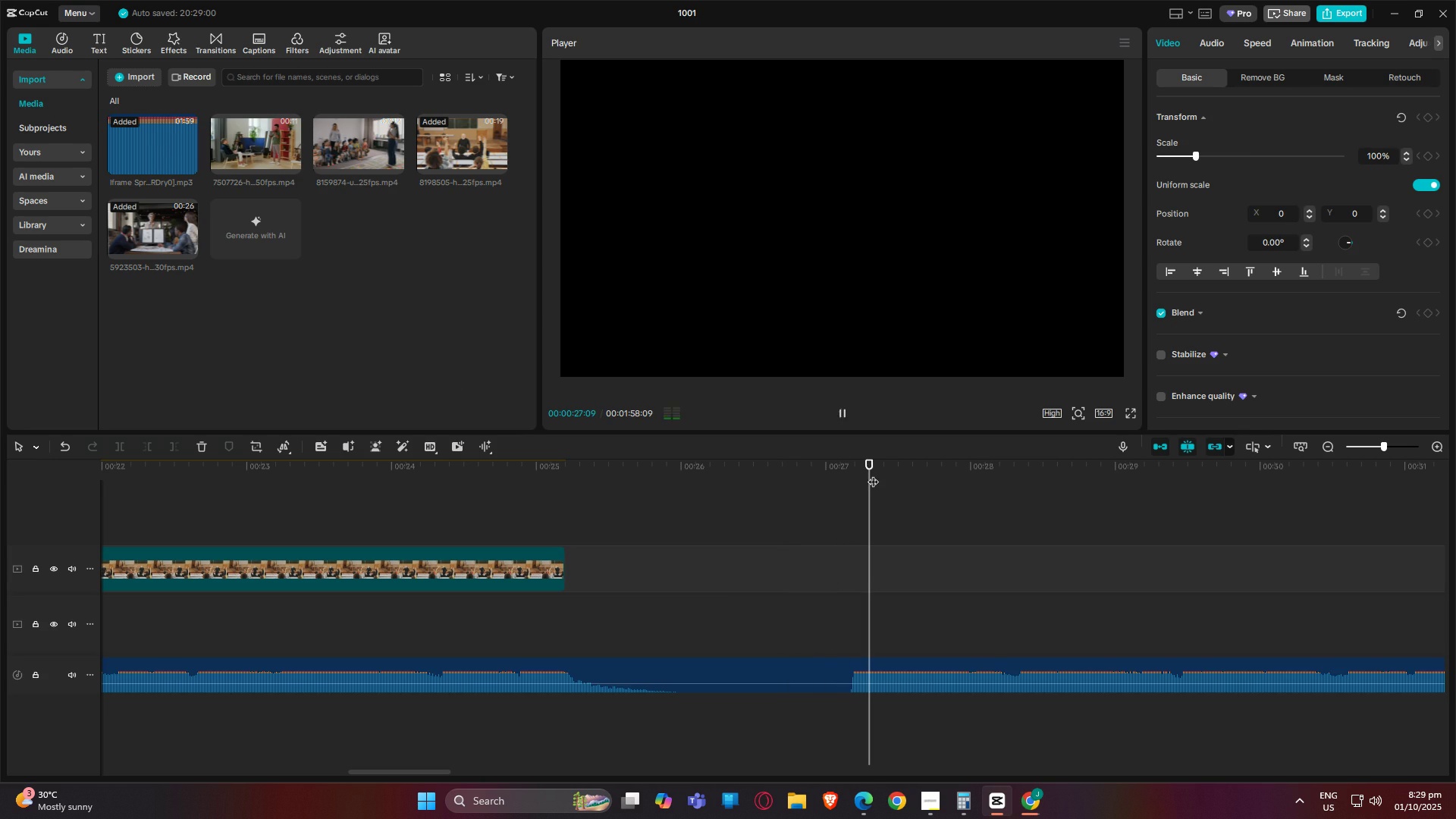 
key(Space)
 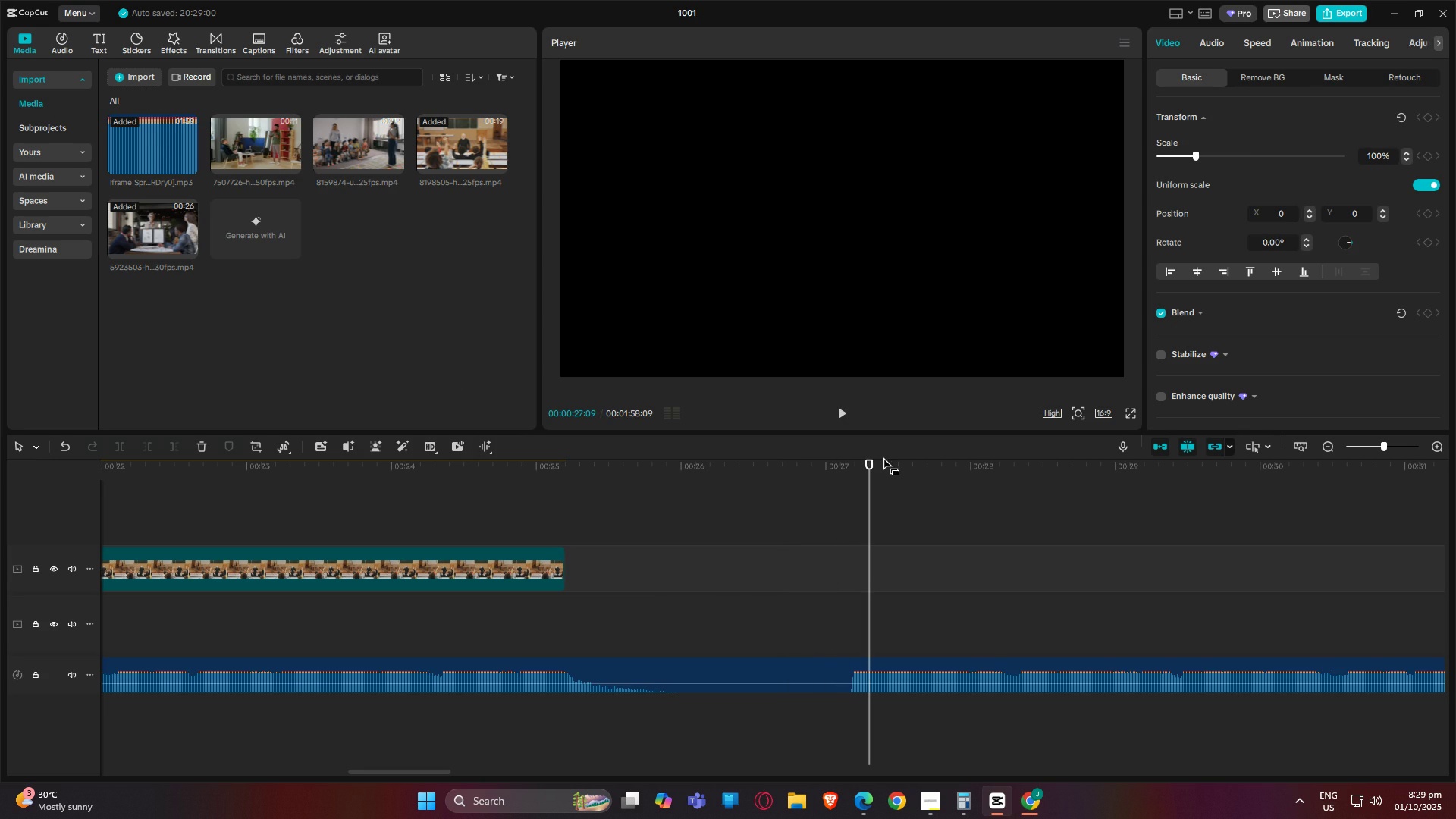 
left_click_drag(start_coordinate=[867, 463], to_coordinate=[121, 513])
 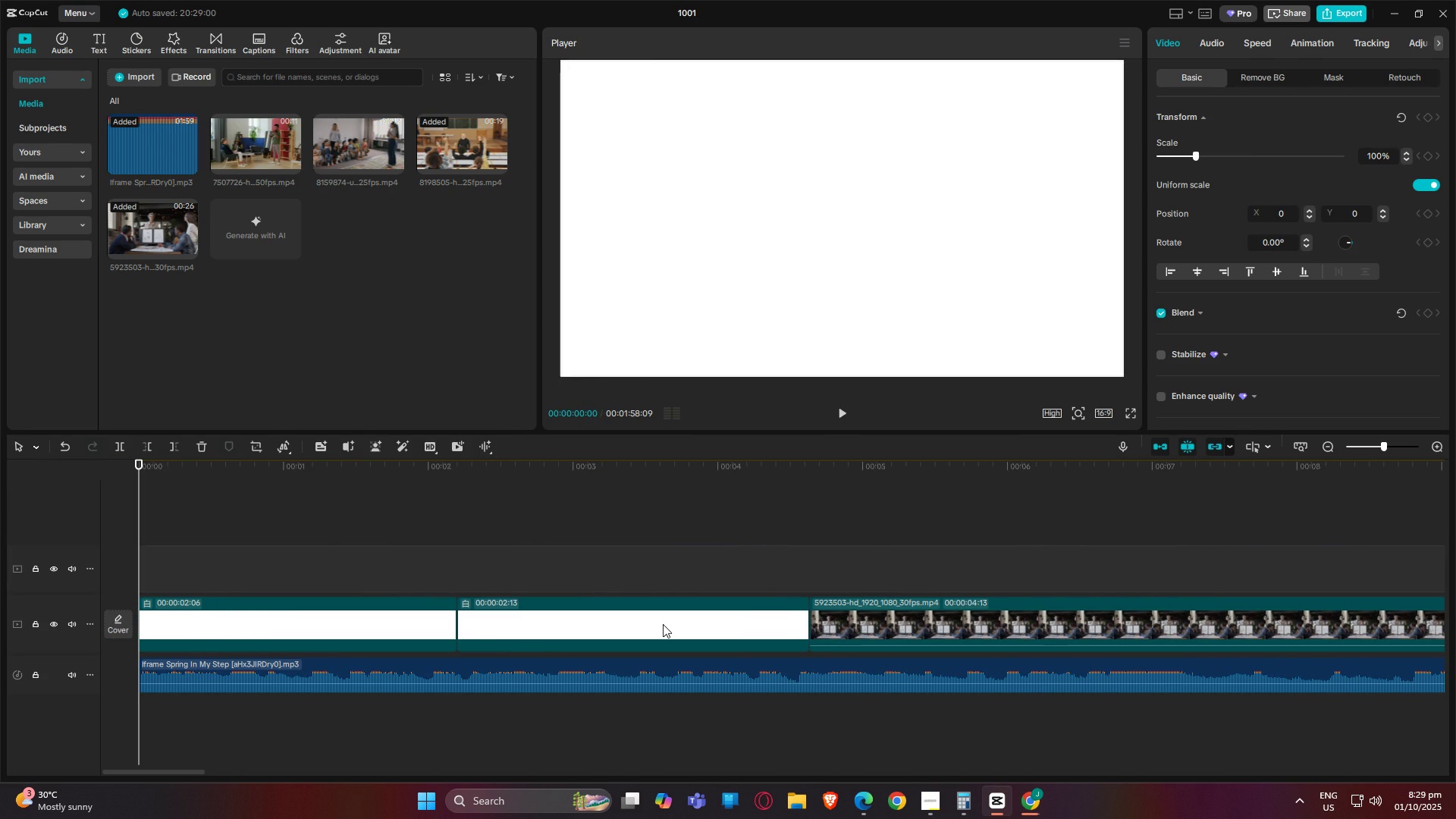 
left_click([663, 624])
 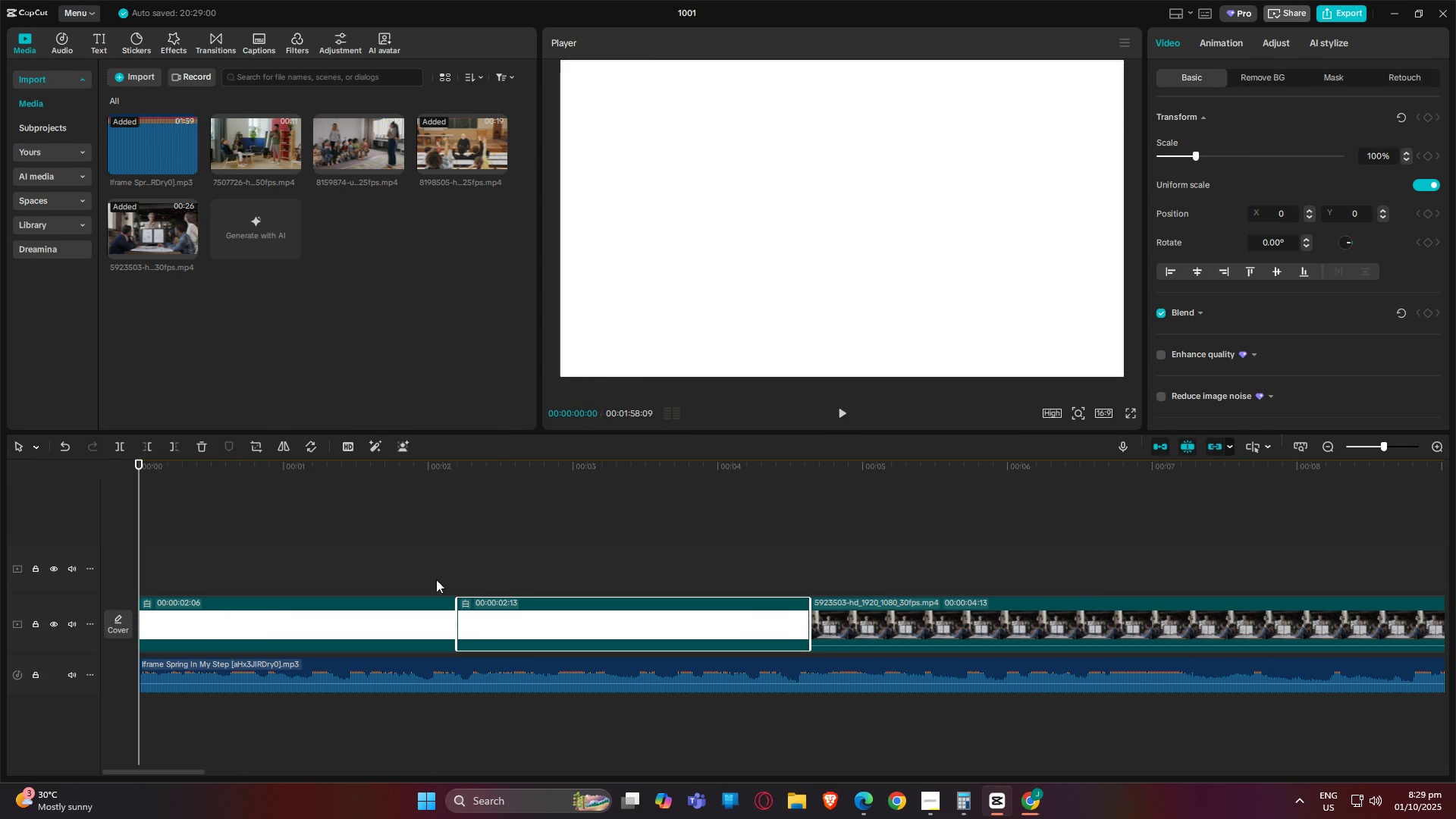 
key(Control+C)
 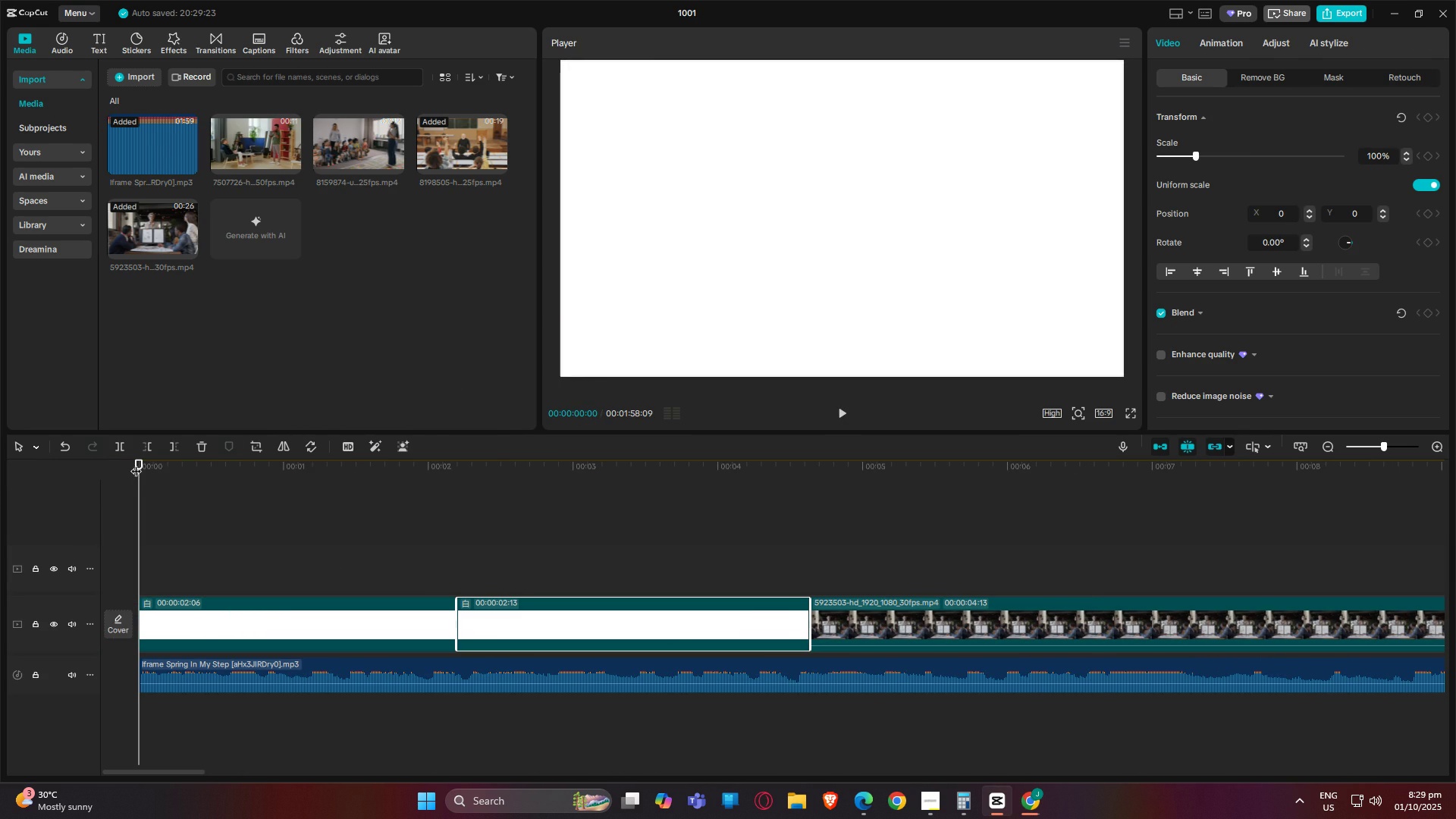 
left_click_drag(start_coordinate=[136, 463], to_coordinate=[719, 475])
 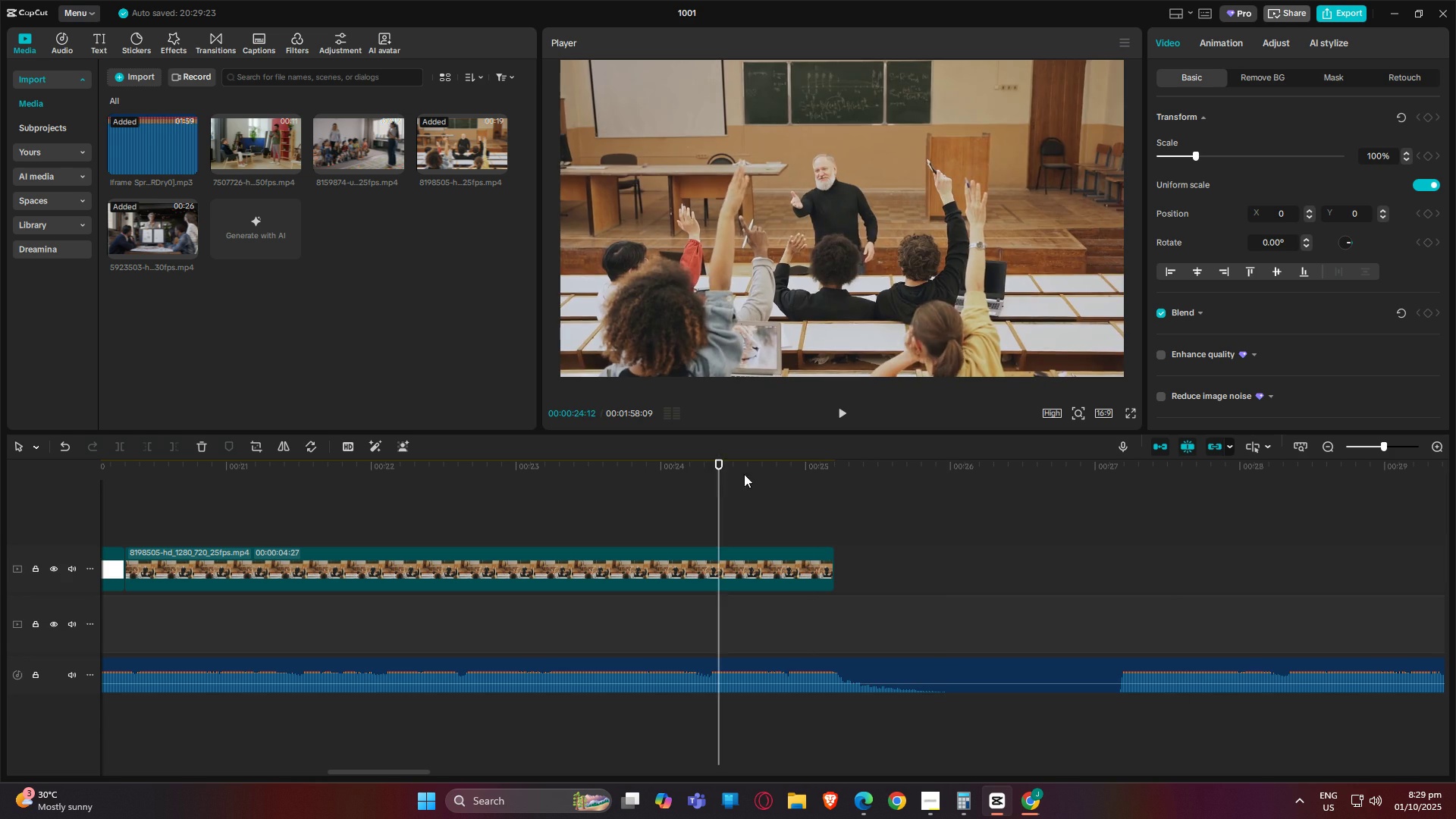 
left_click_drag(start_coordinate=[730, 475], to_coordinate=[805, 460])
 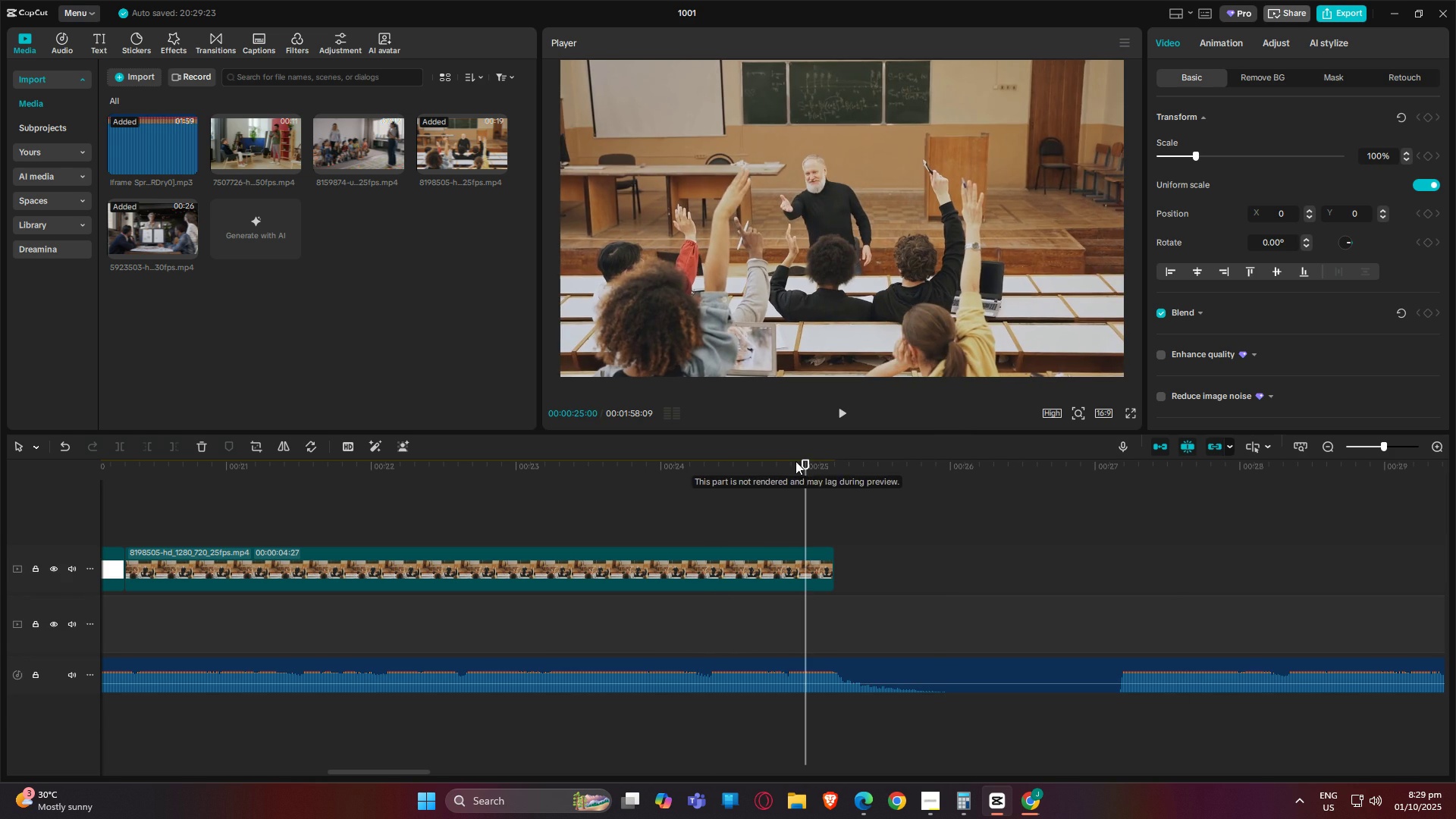 
left_click_drag(start_coordinate=[795, 462], to_coordinate=[831, 467])
 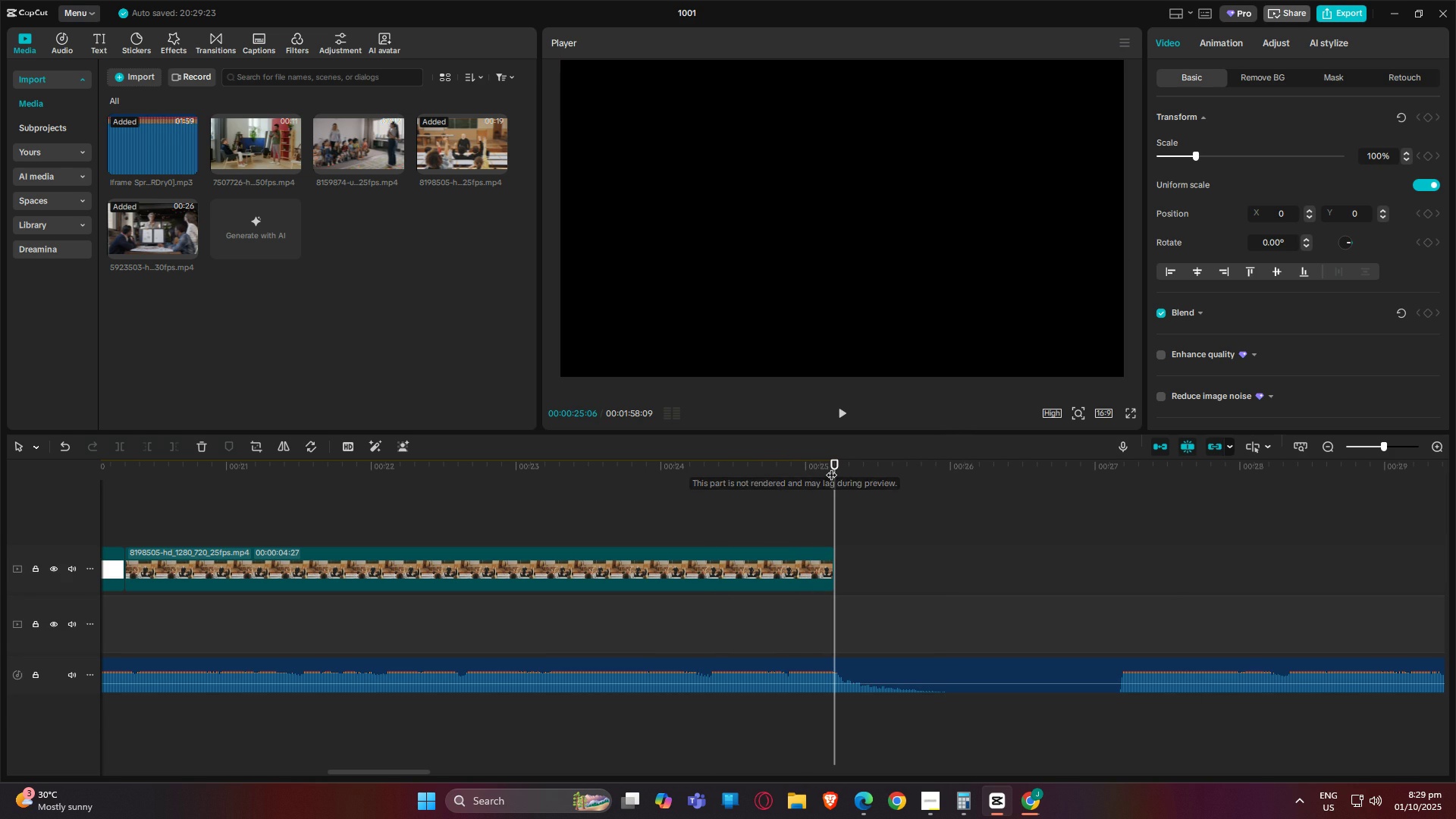 
key(Control+V)
 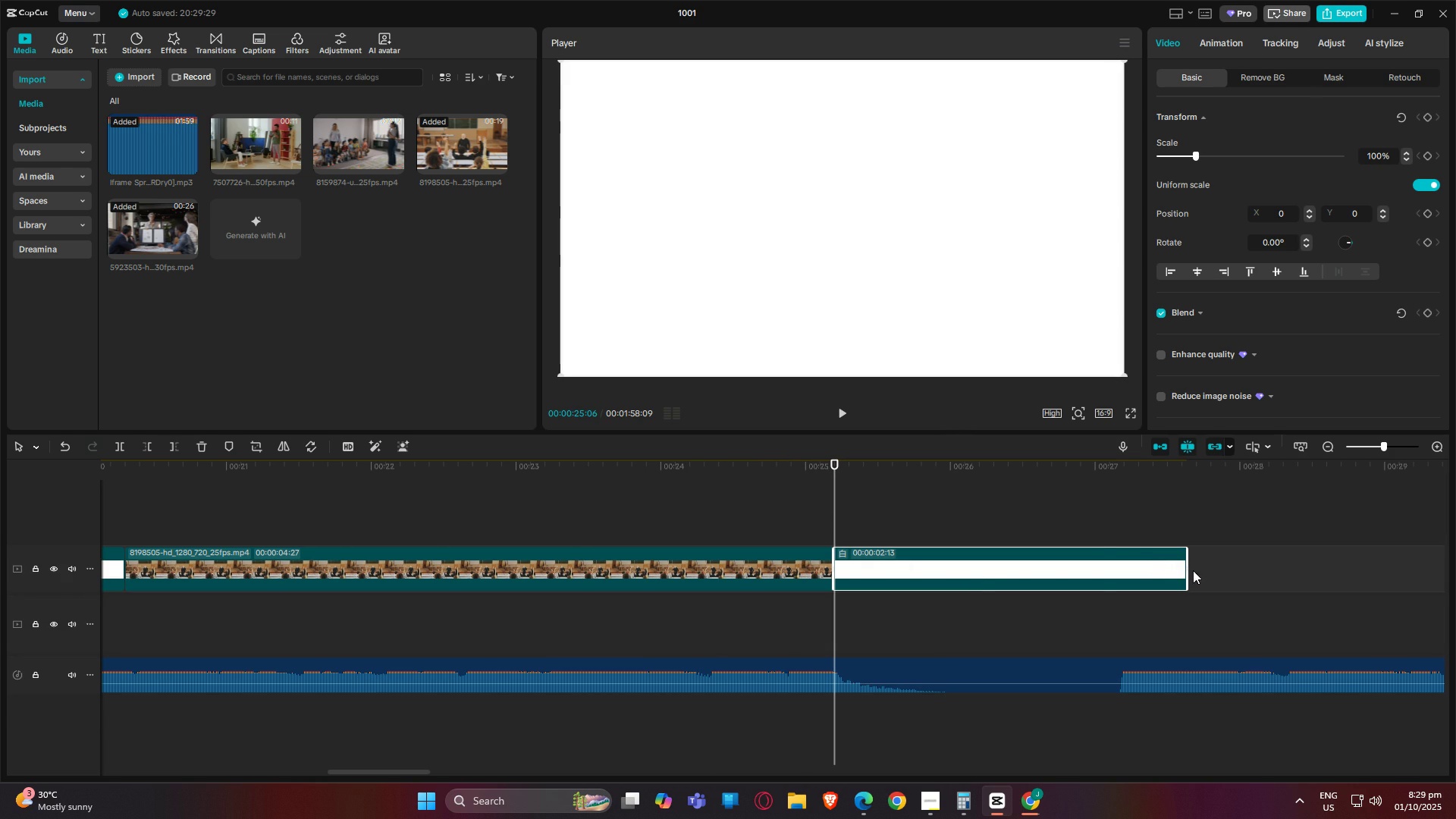 
left_click_drag(start_coordinate=[1188, 569], to_coordinate=[1116, 570])
 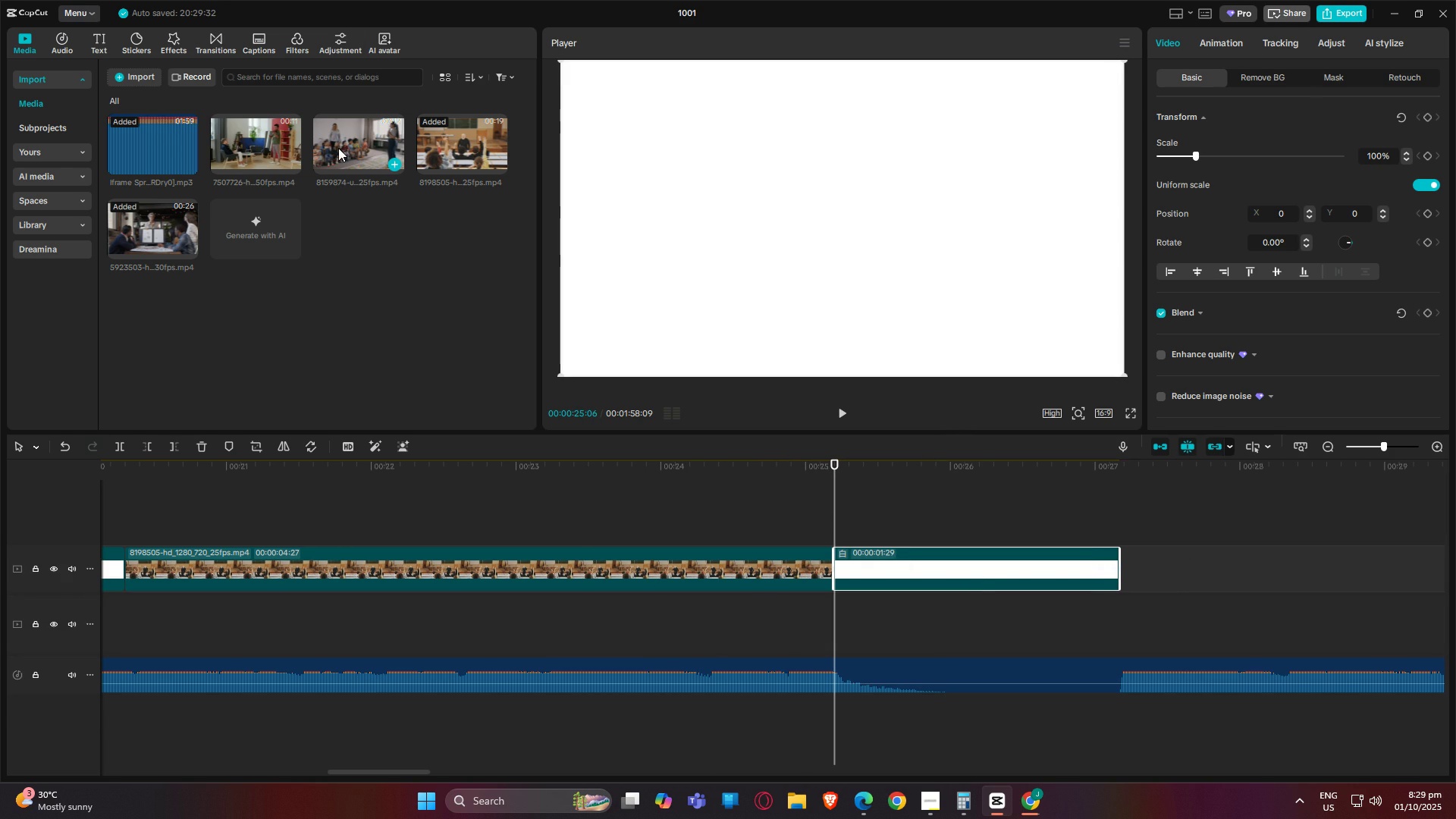 
left_click_drag(start_coordinate=[334, 146], to_coordinate=[1118, 571])
 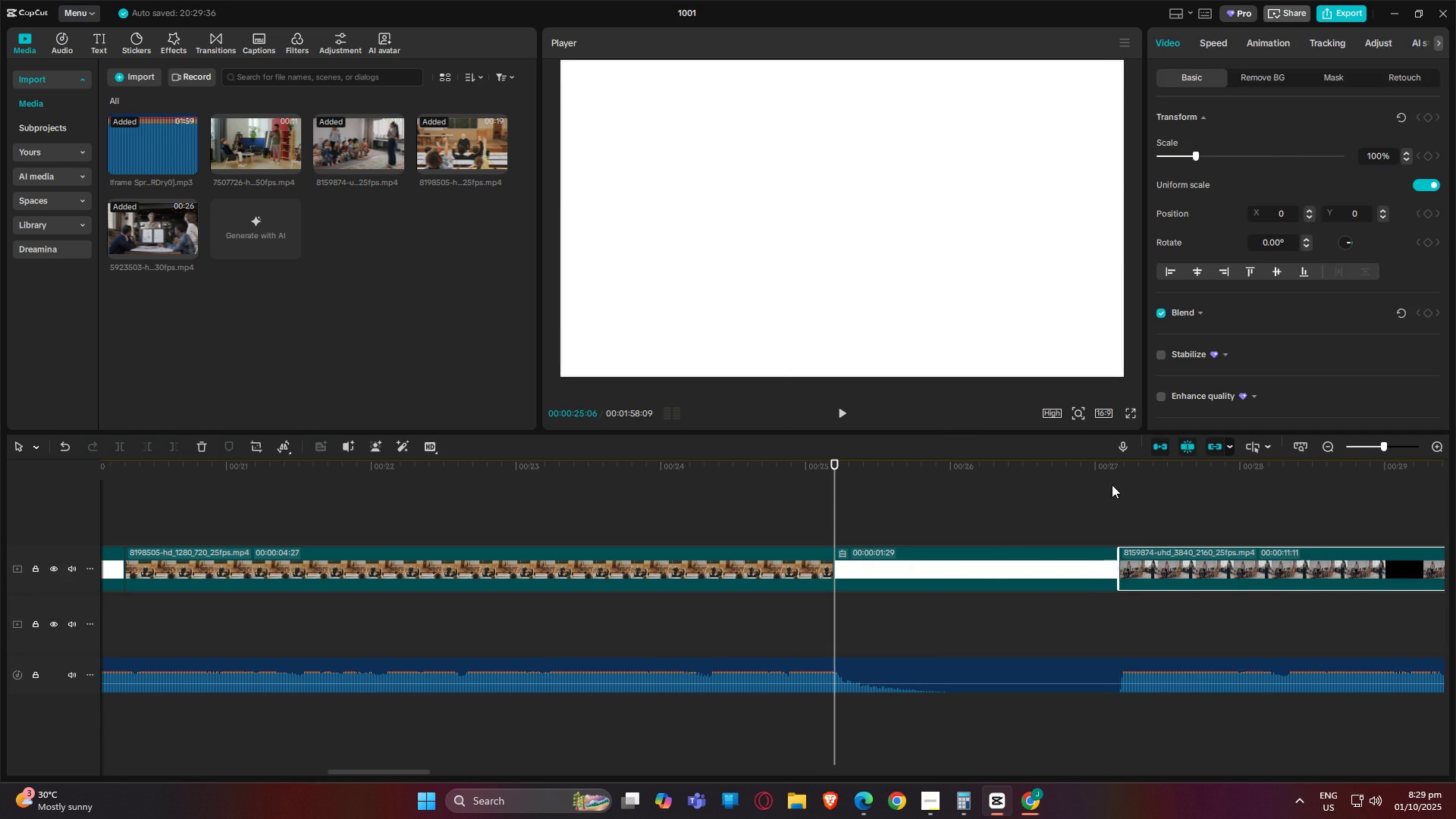 
left_click([1112, 485])
 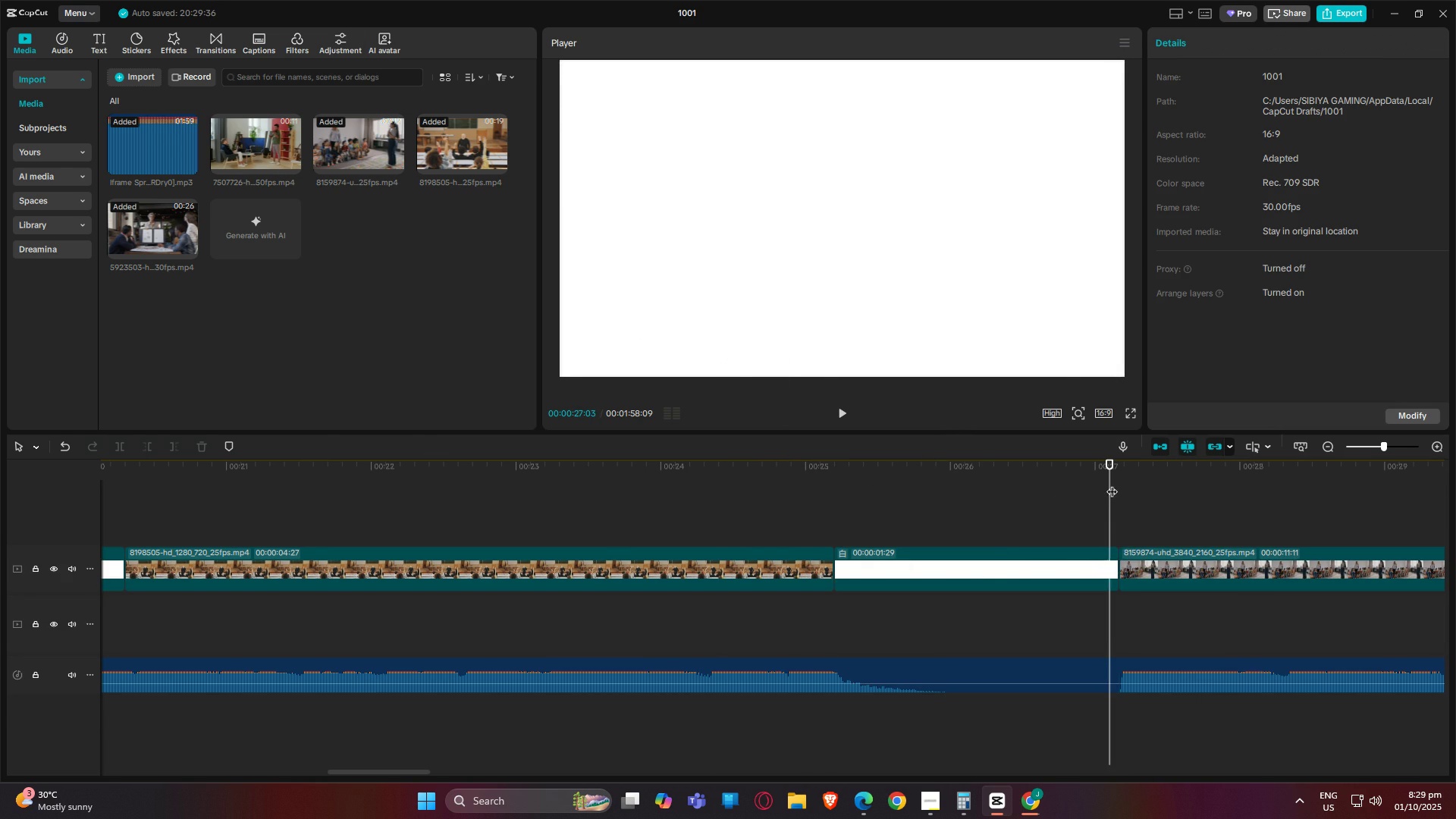 
key(Space)
 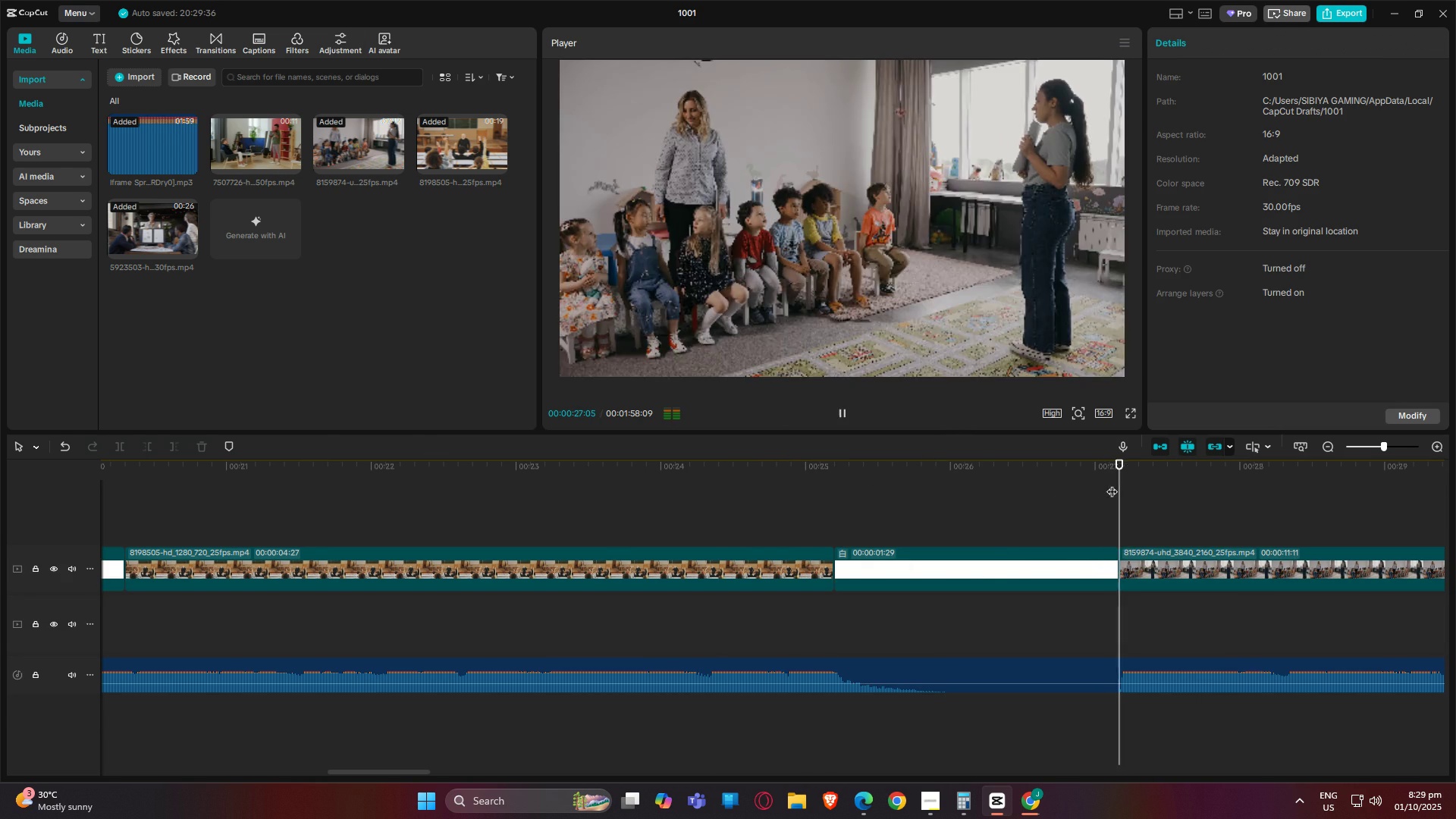 
key(Space)
 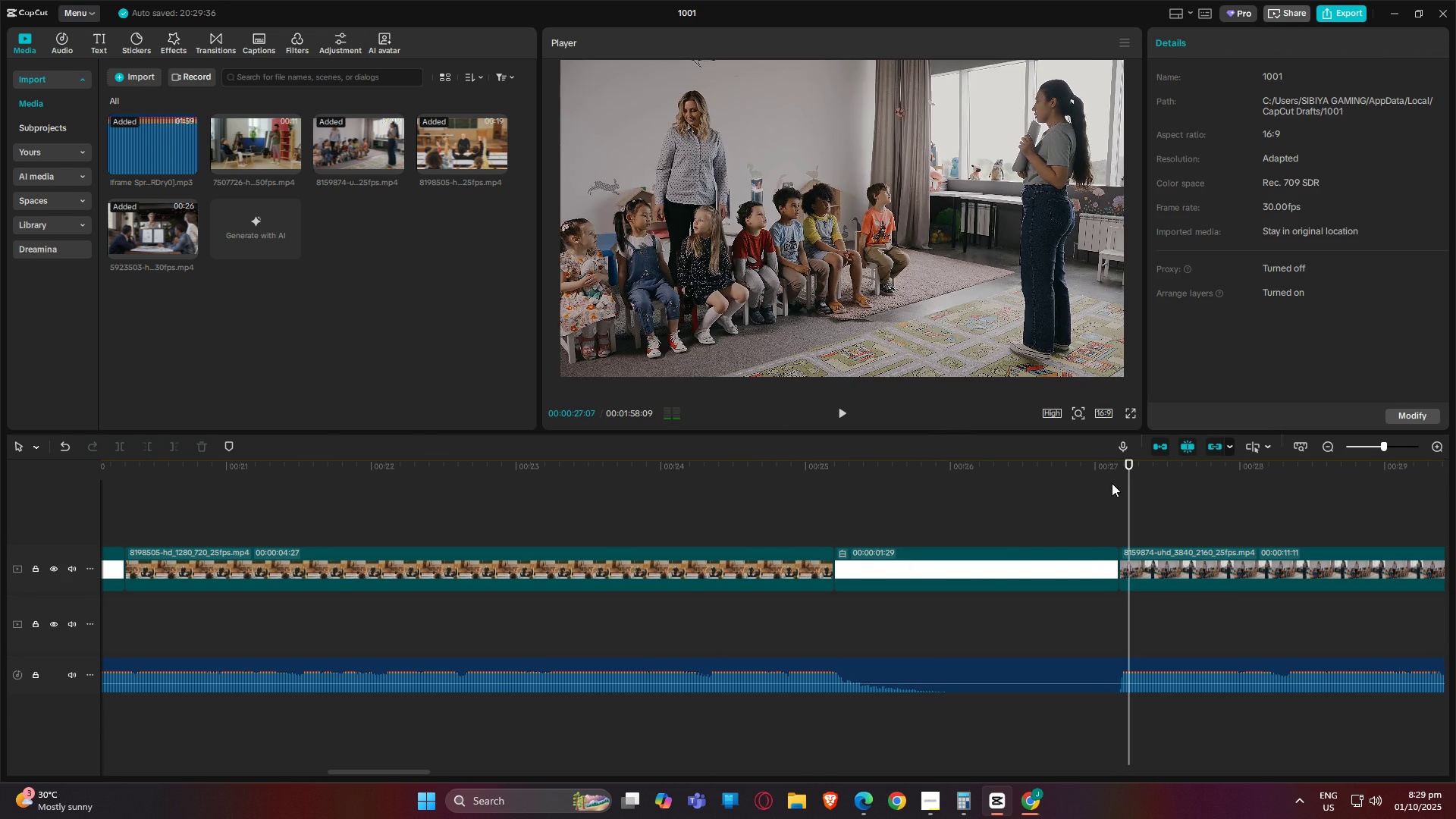 
key(Space)
 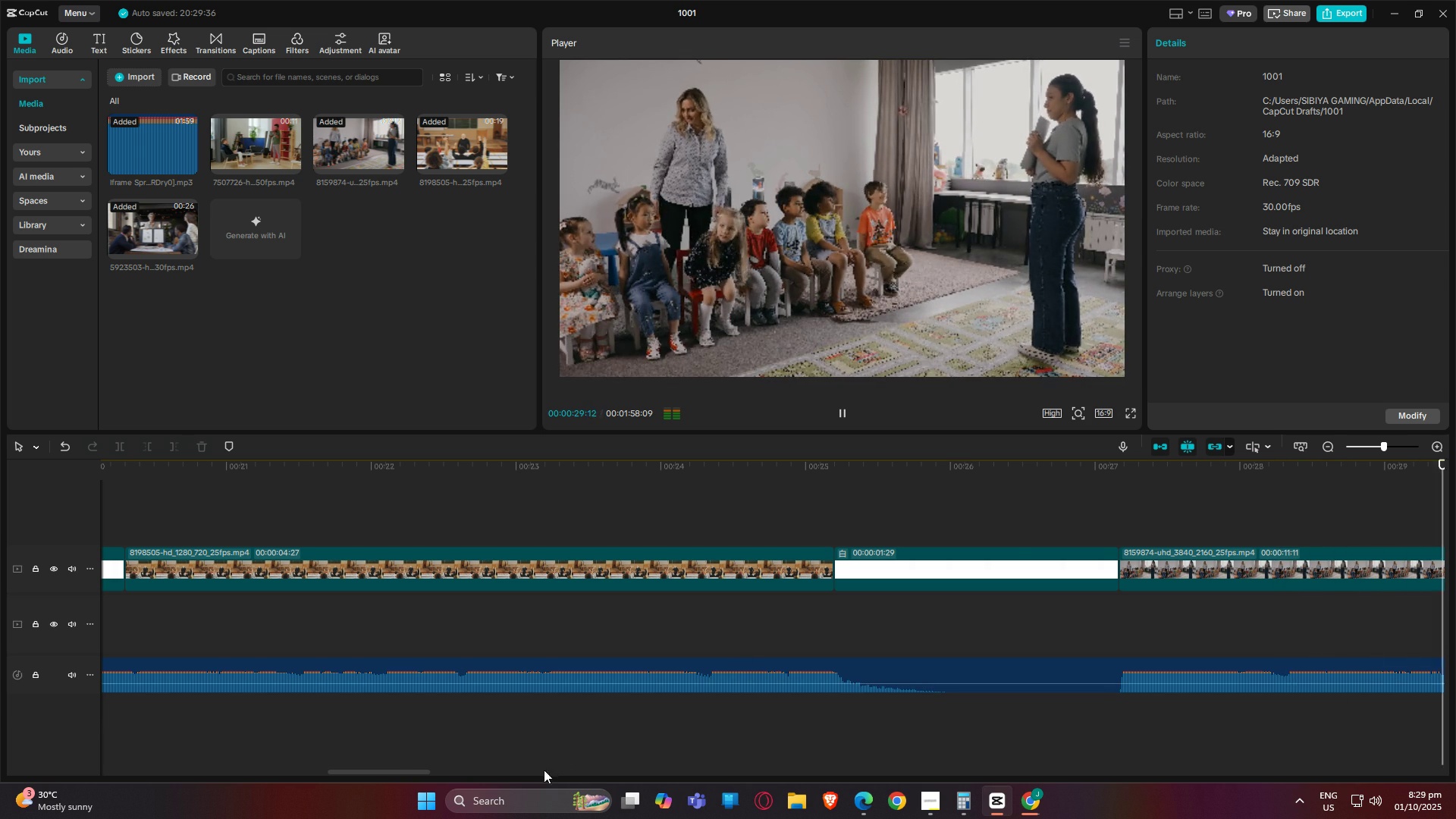 
left_click_drag(start_coordinate=[361, 772], to_coordinate=[408, 773])
 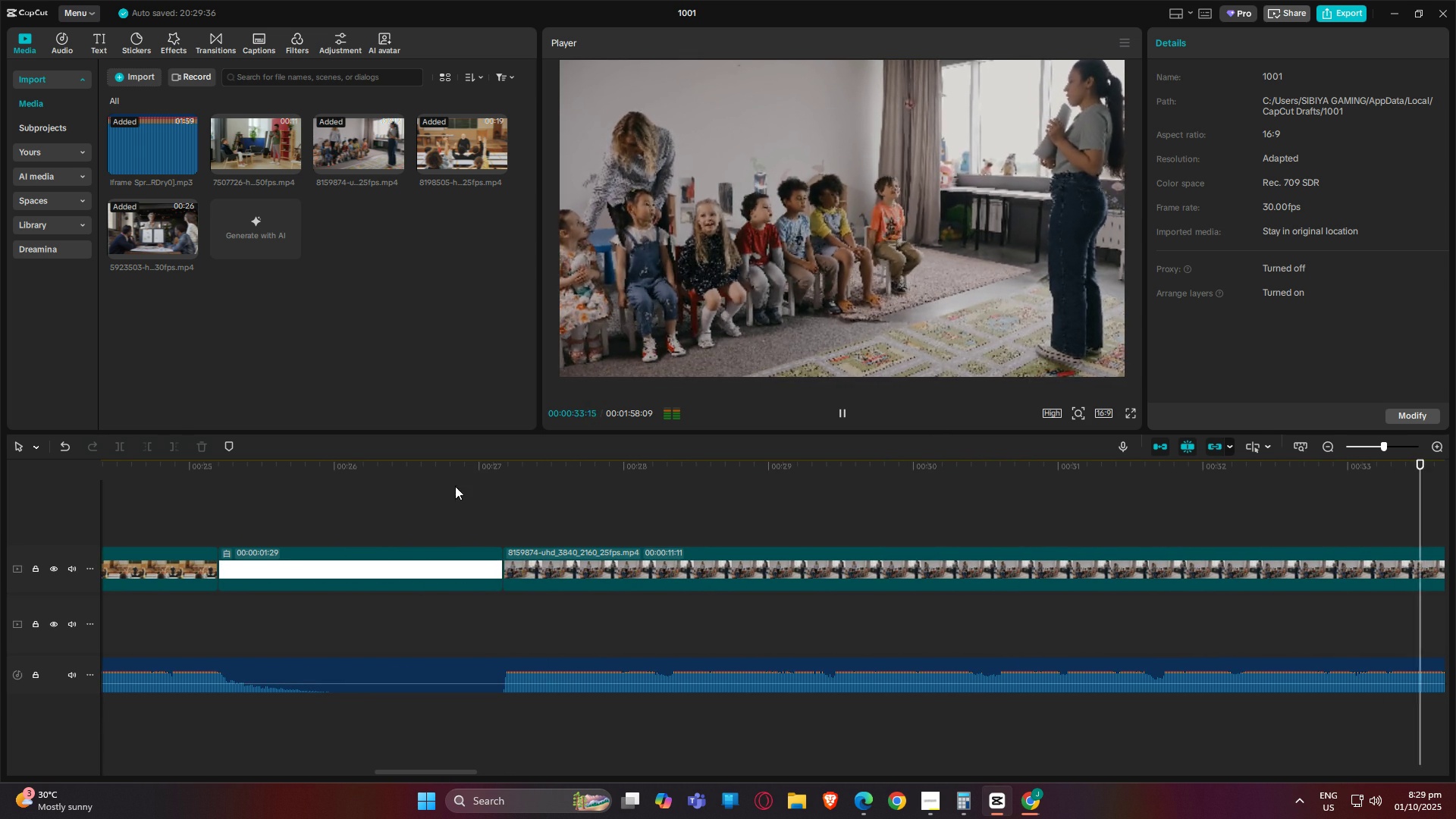 
left_click([455, 486])
 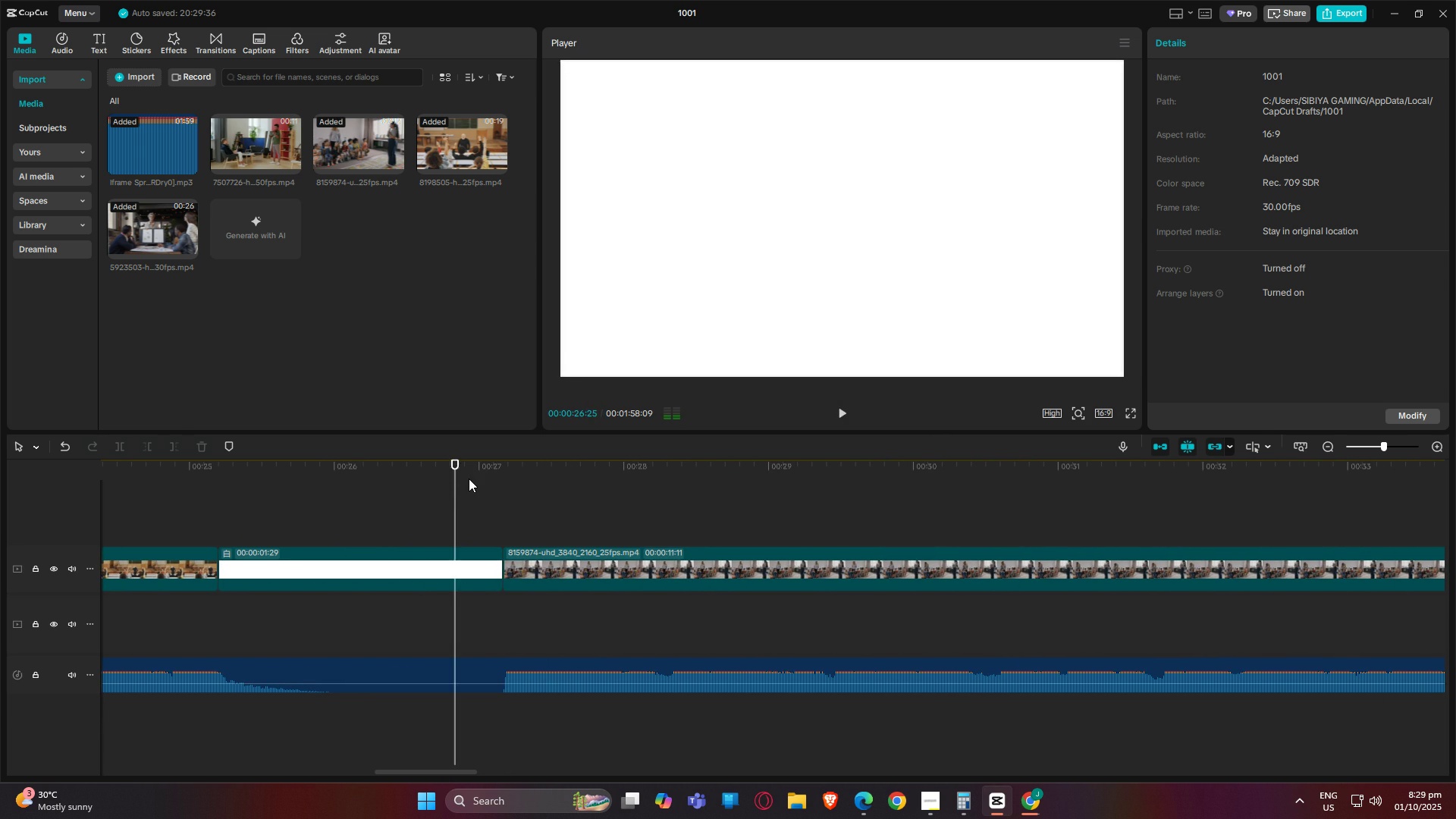 
key(Space)
 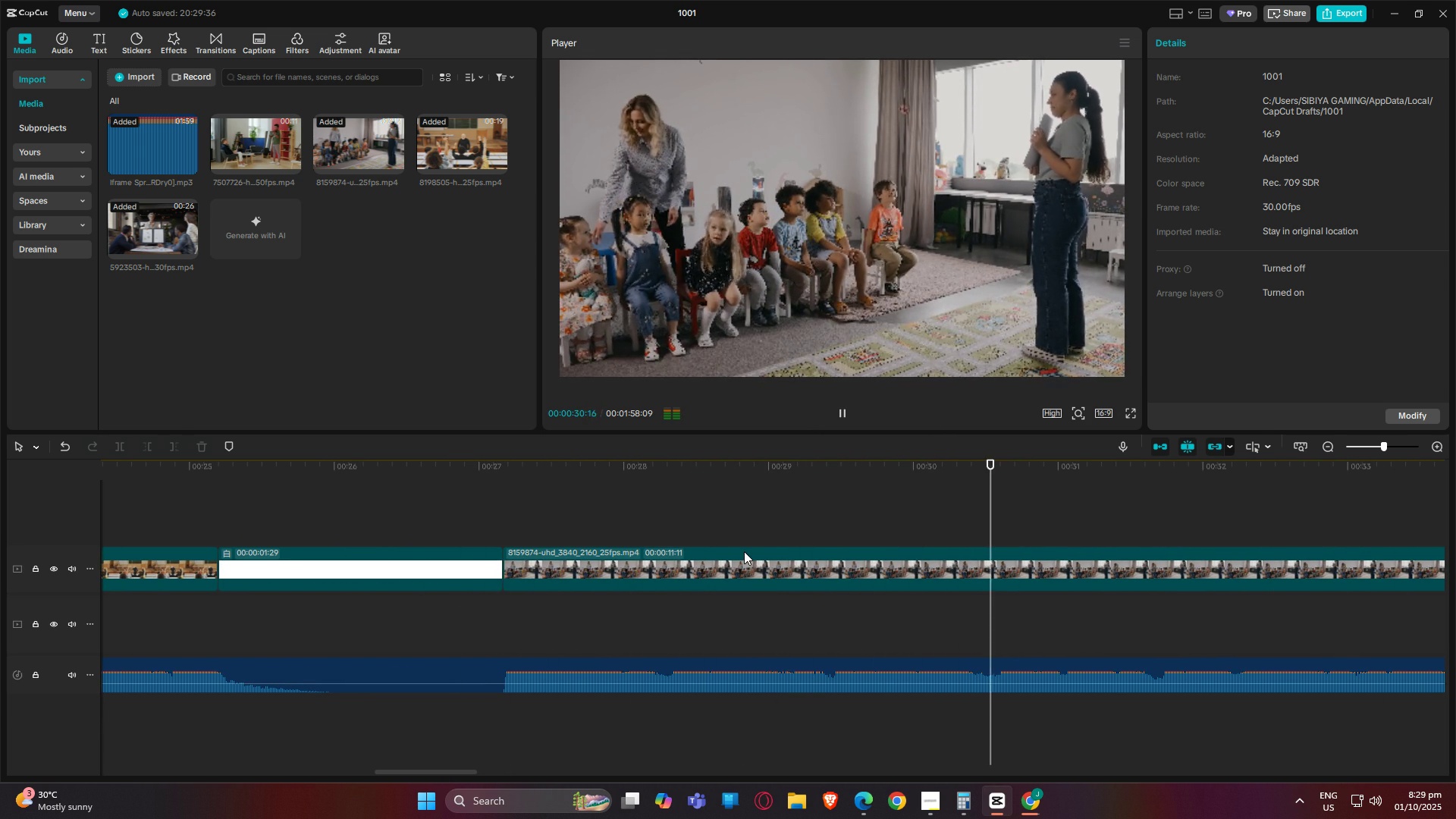 
key(Space)
 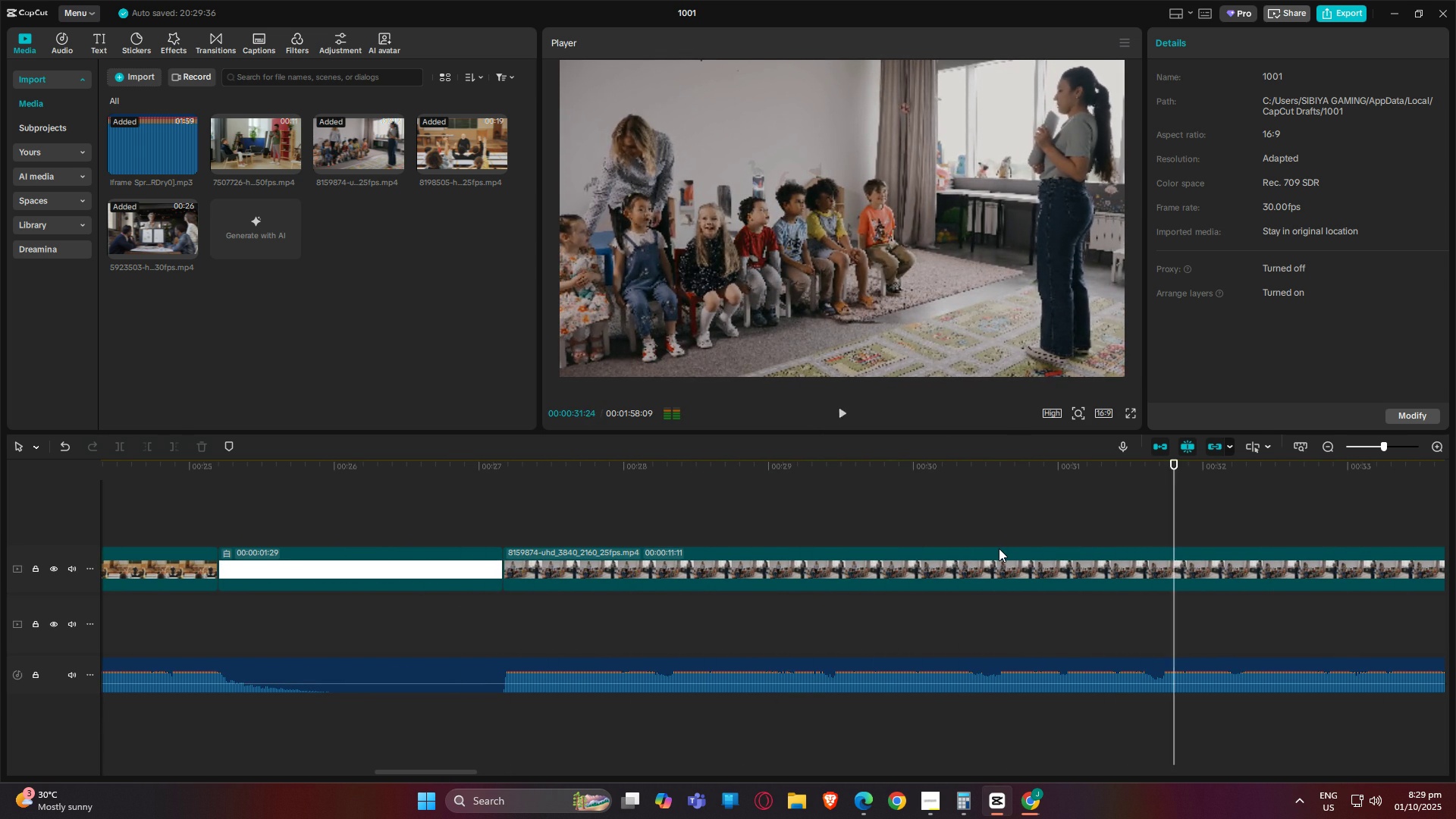 
key(Space)
 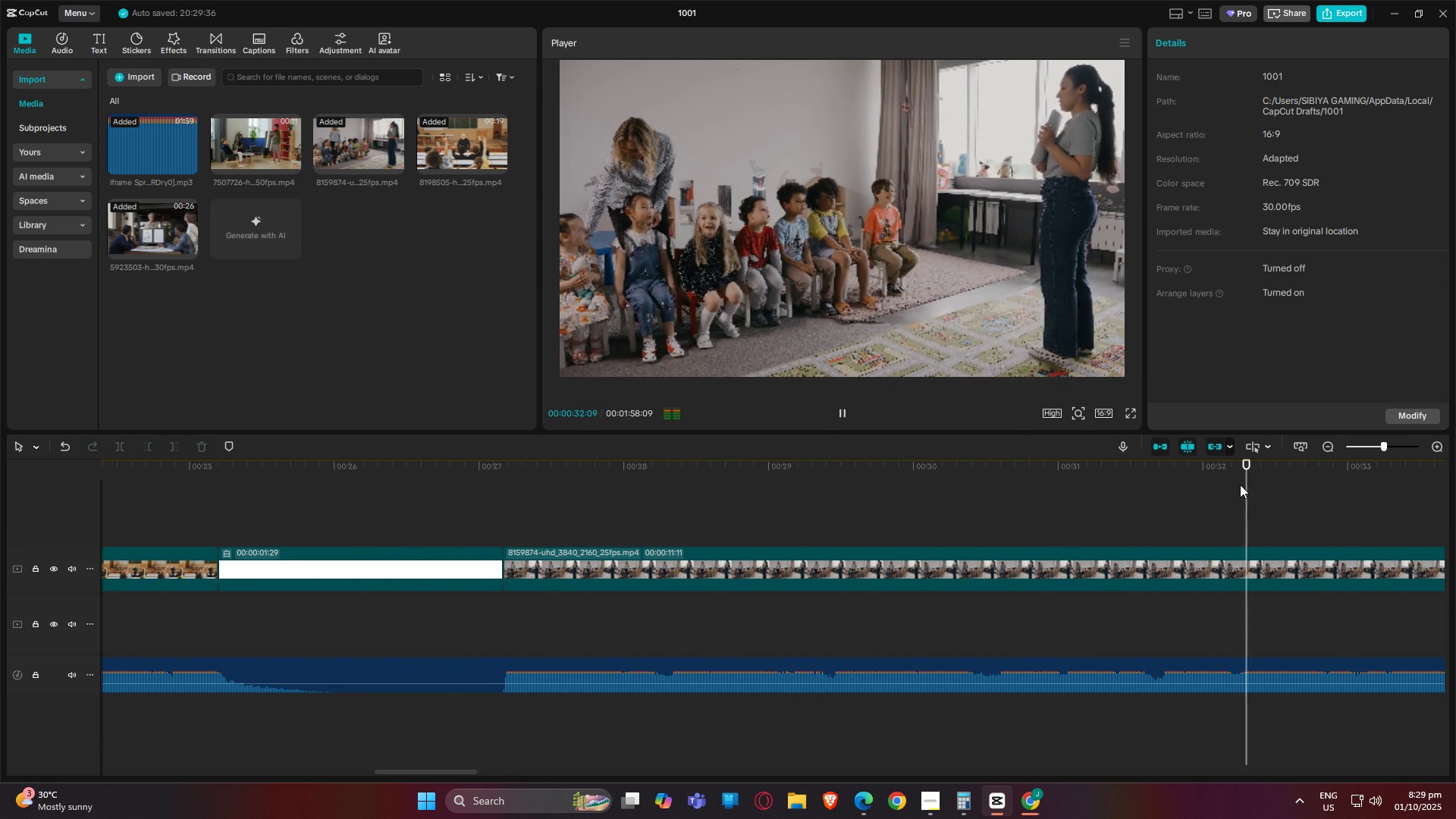 
left_click_drag(start_coordinate=[1207, 480], to_coordinate=[1166, 473])
 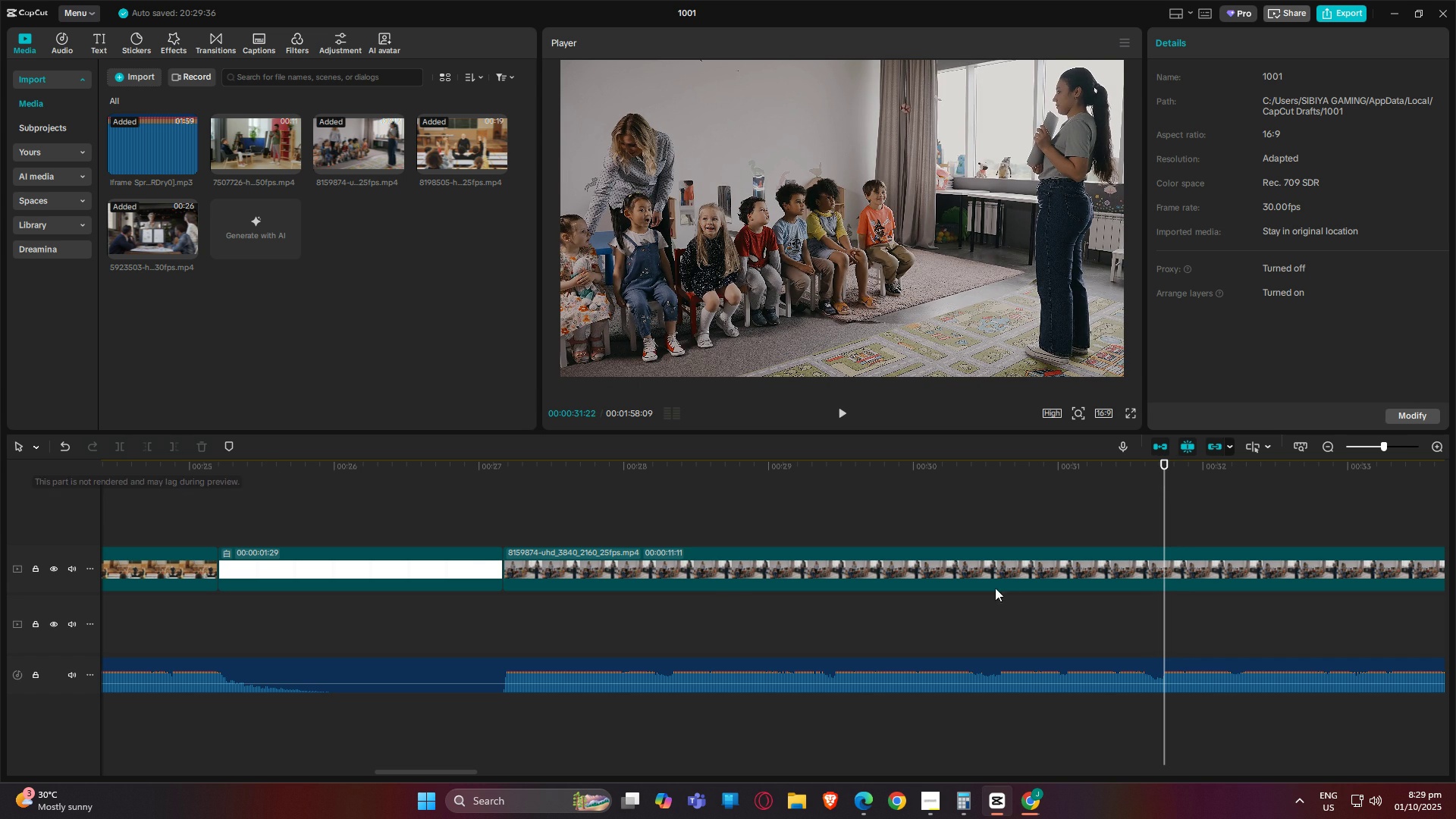 
left_click([1001, 575])
 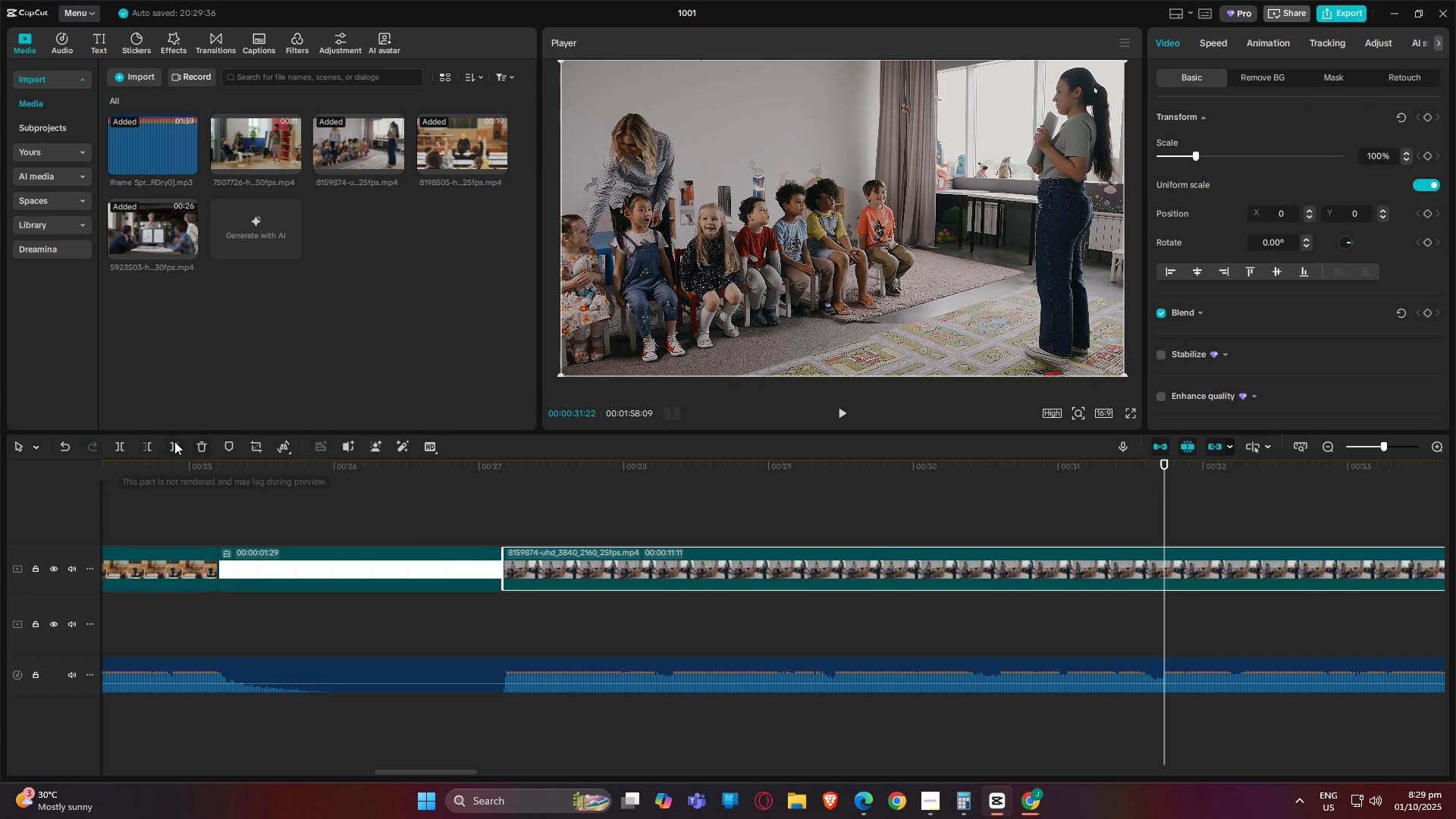 
left_click([174, 441])
 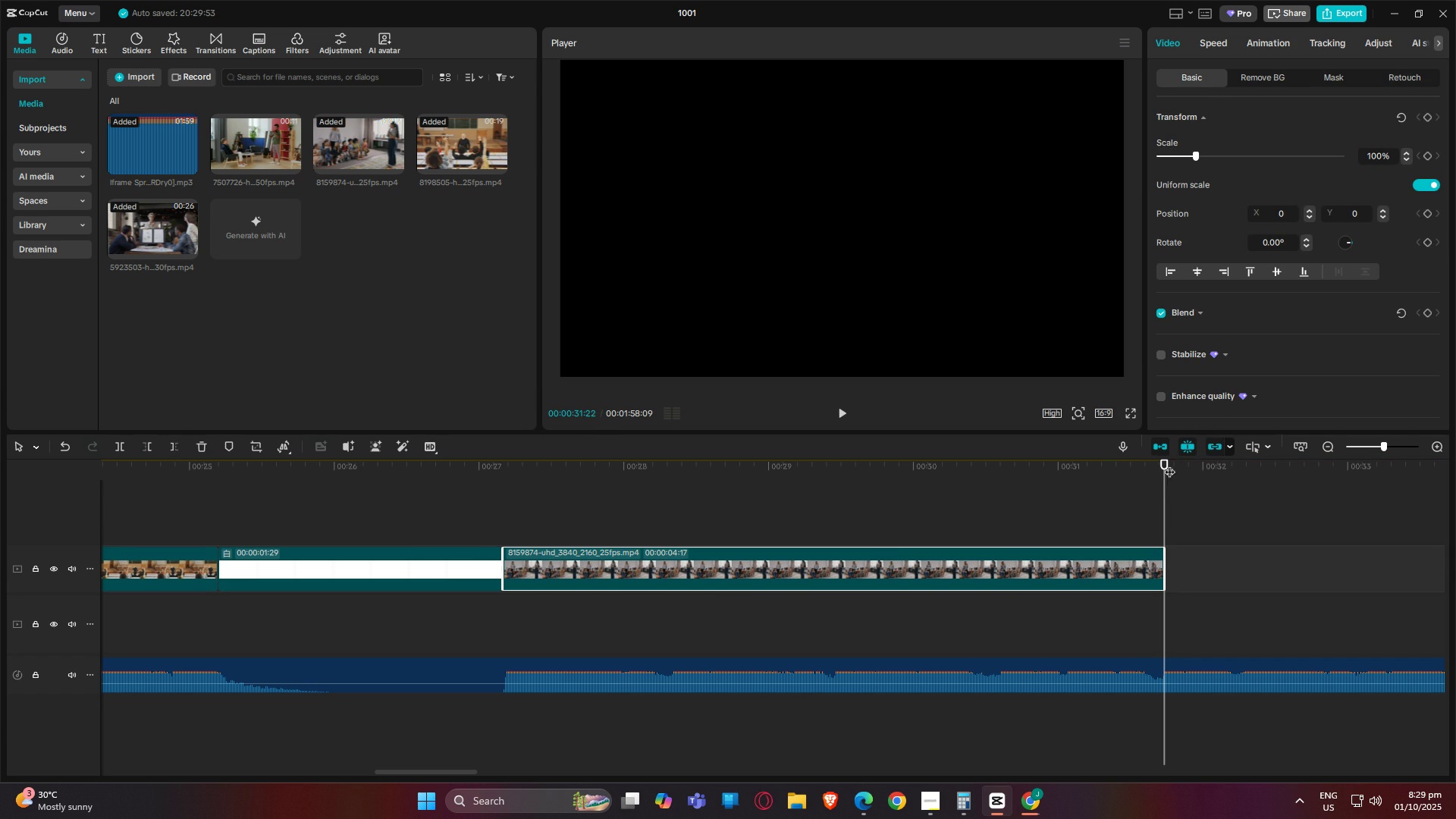 
left_click_drag(start_coordinate=[1163, 462], to_coordinate=[1083, 517])
 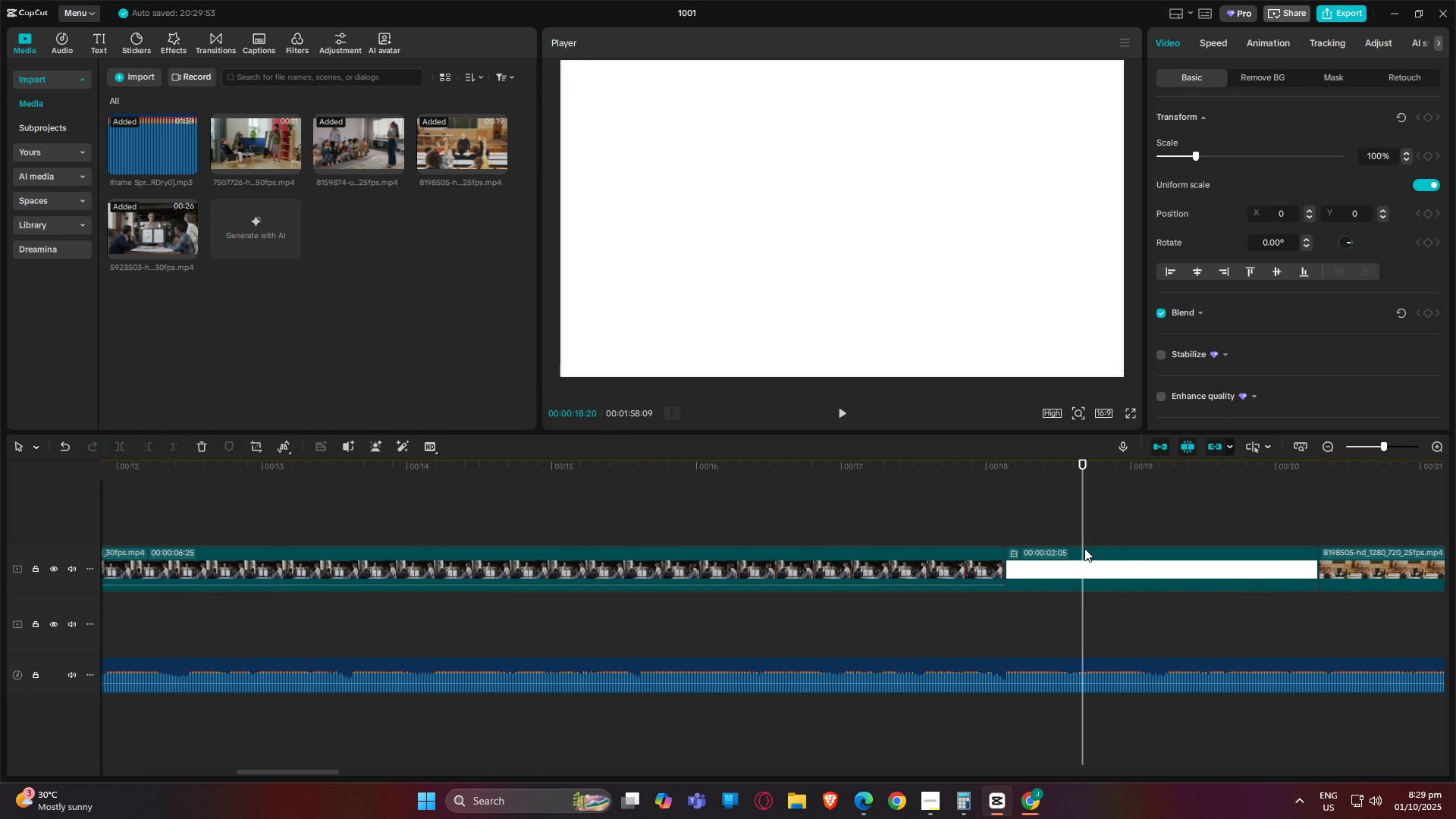 
left_click([1084, 548])
 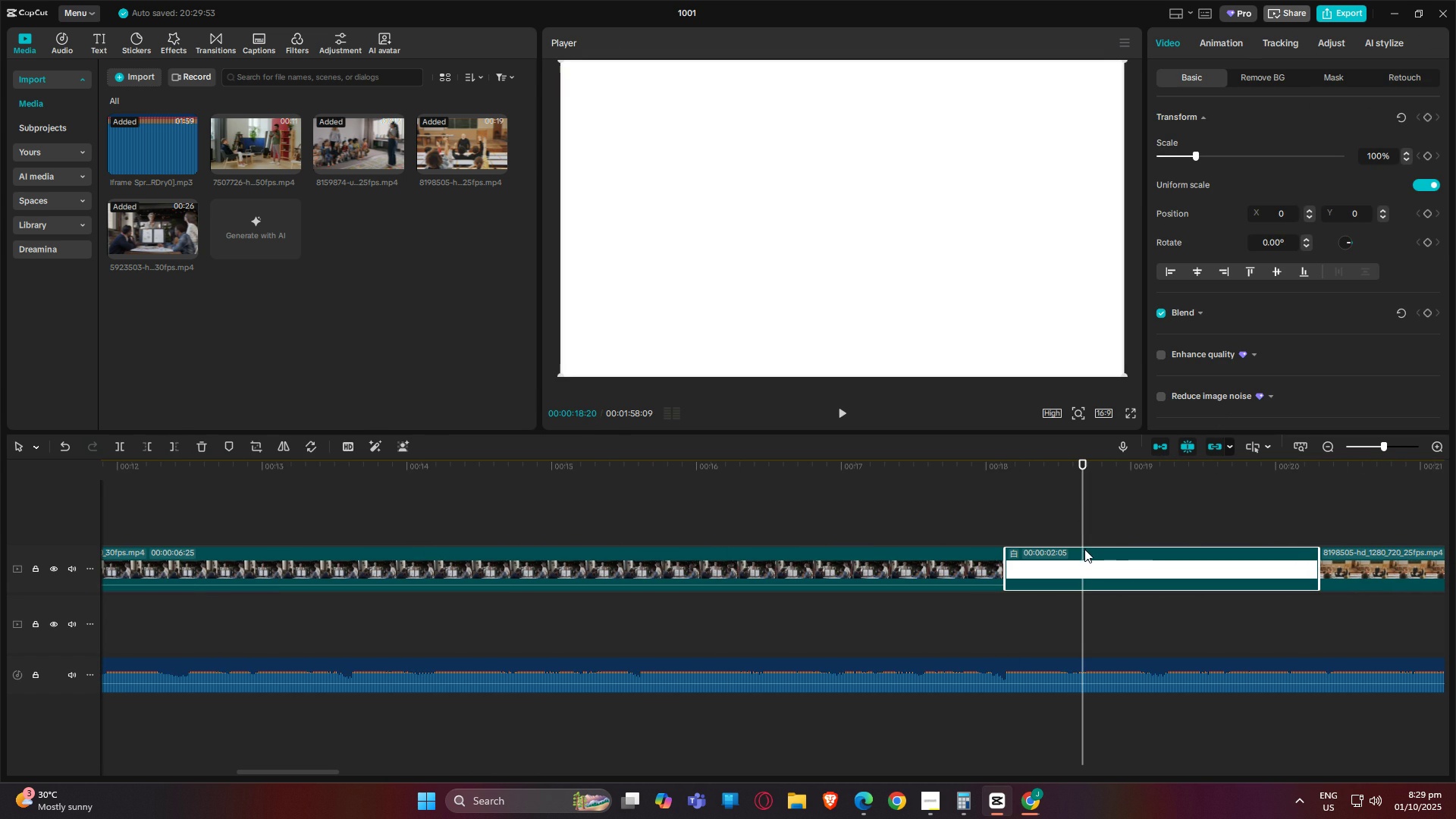 
key(Control+C)
 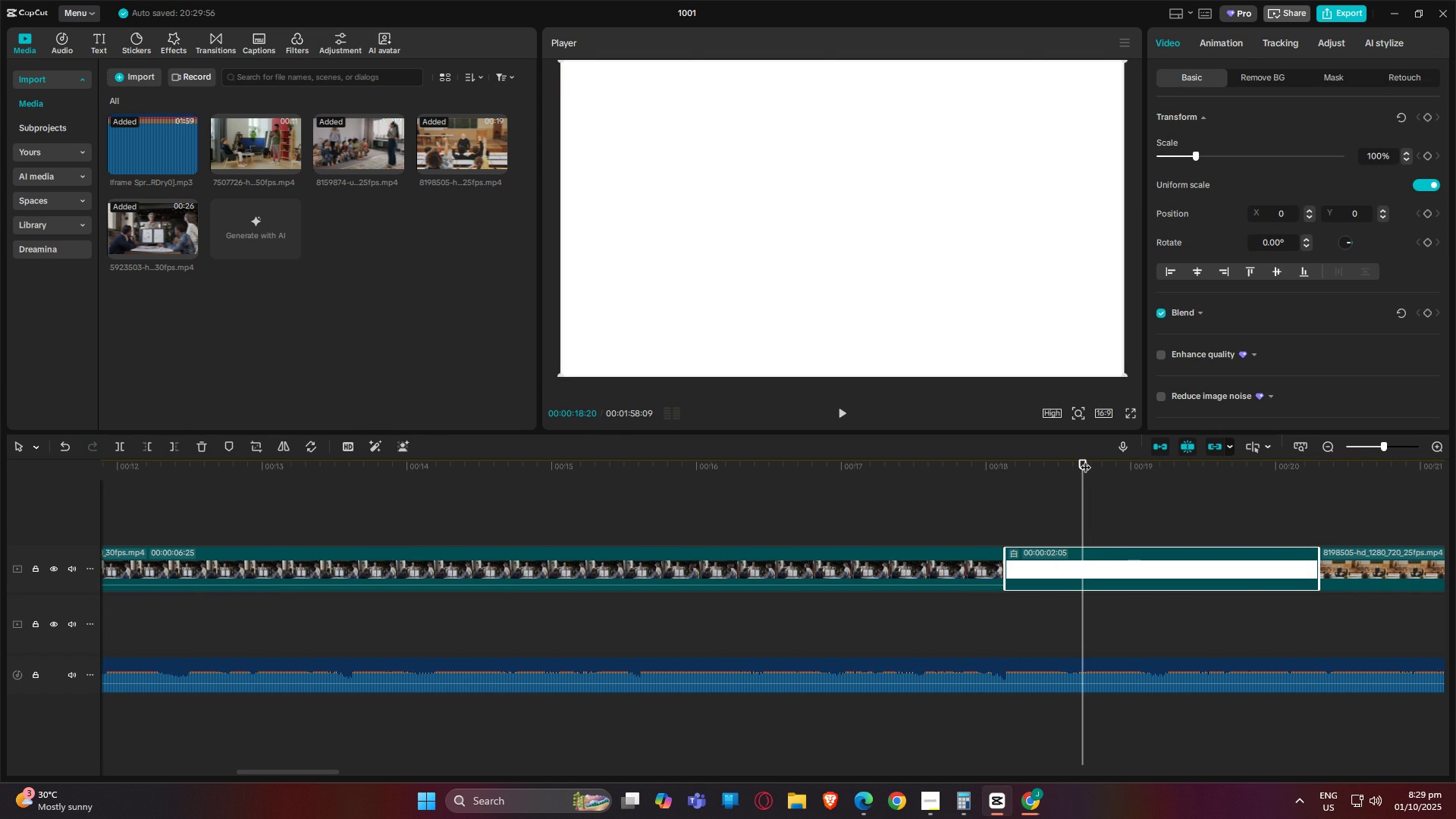 
left_click_drag(start_coordinate=[1085, 460], to_coordinate=[813, 470])
 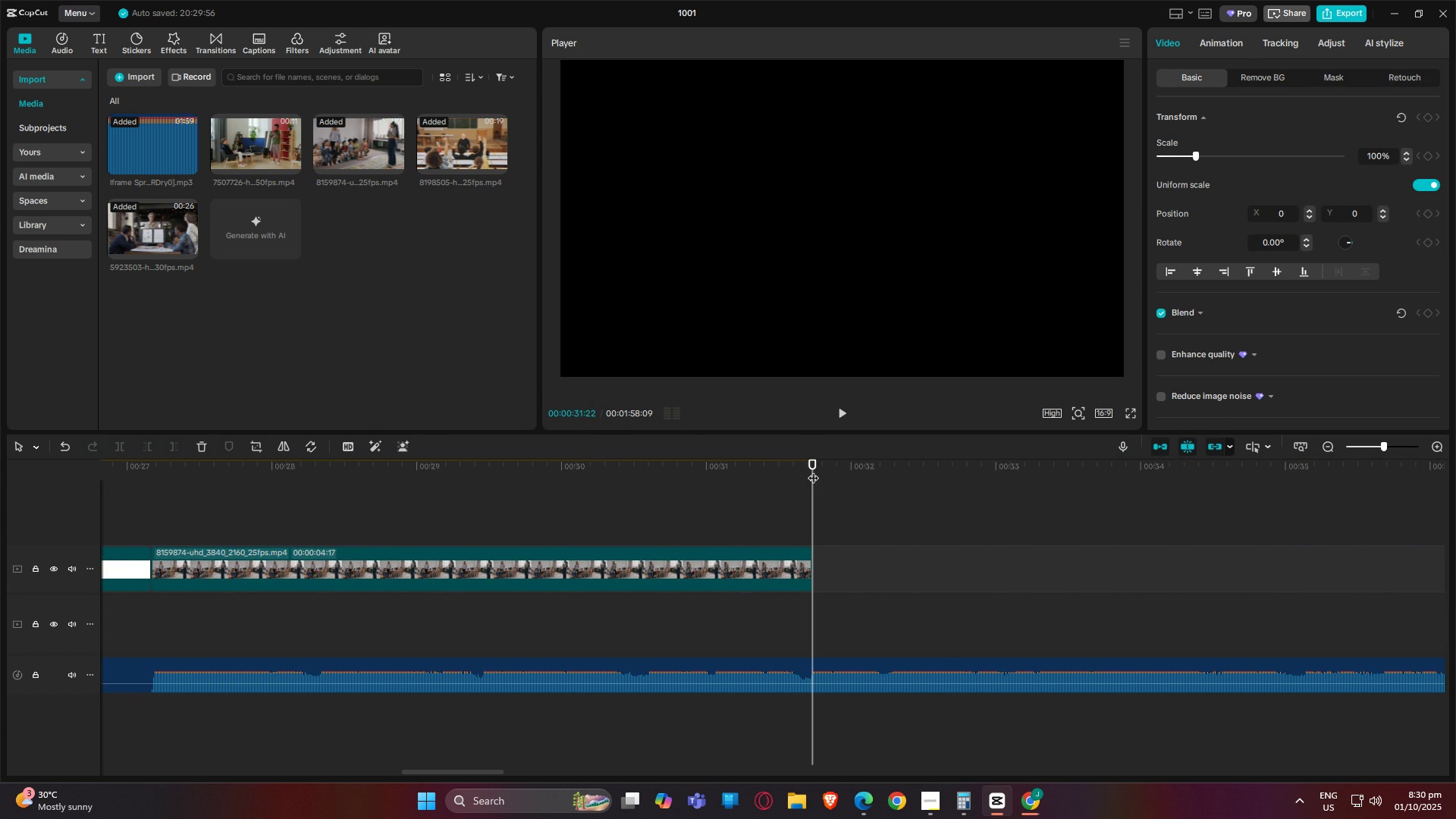 
key(Control+V)
 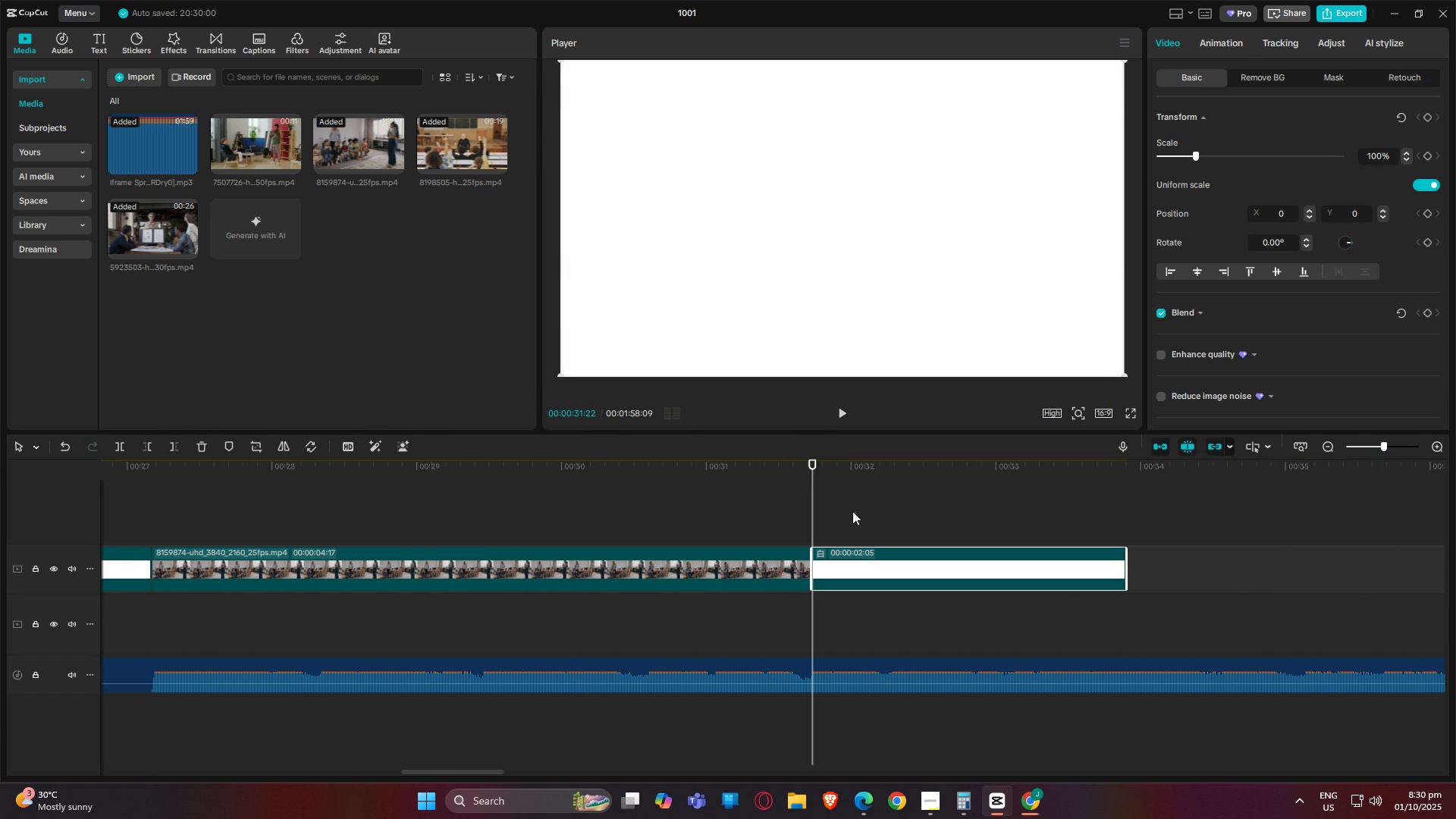 
key(Space)
 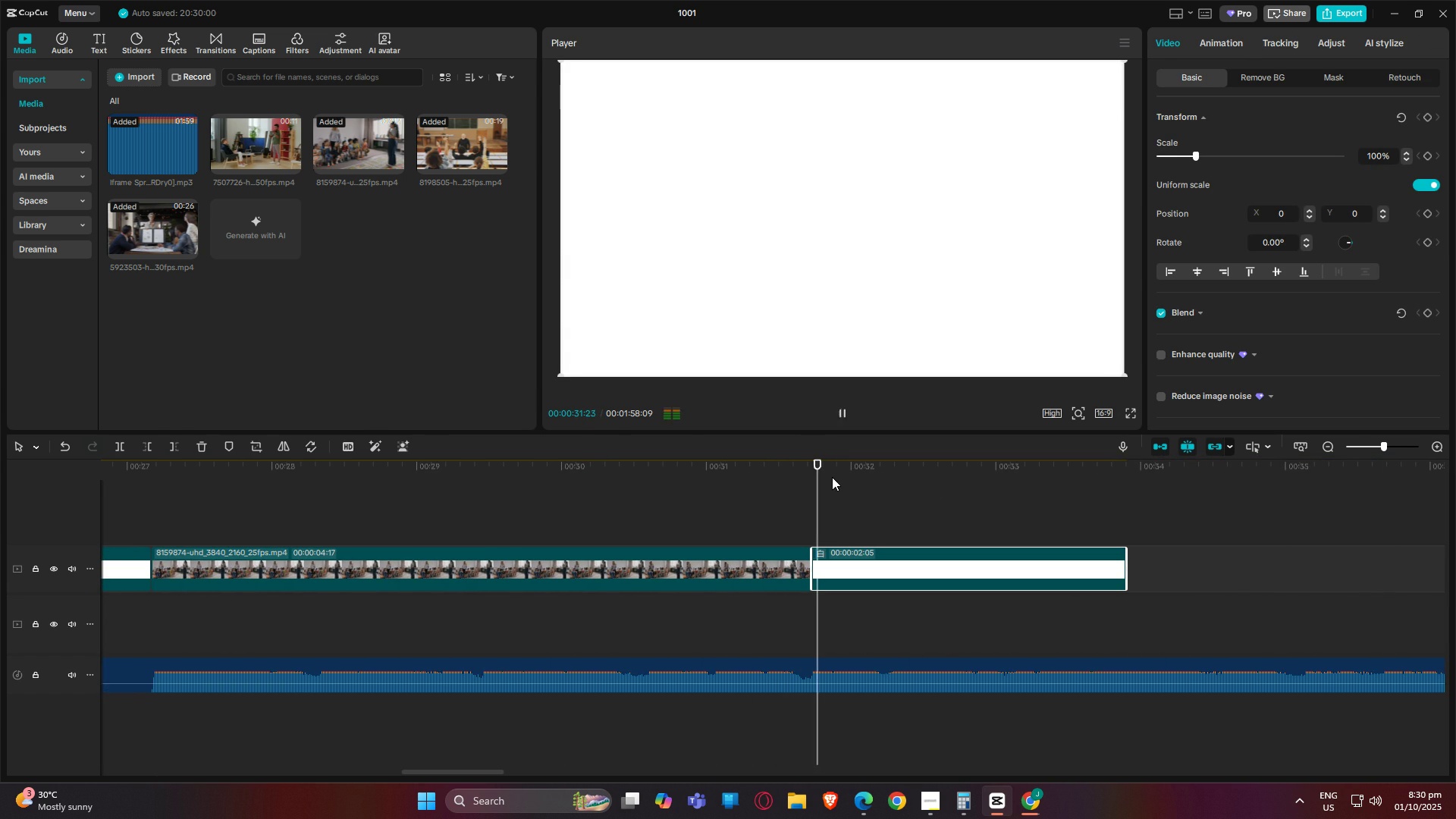 
key(Space)
 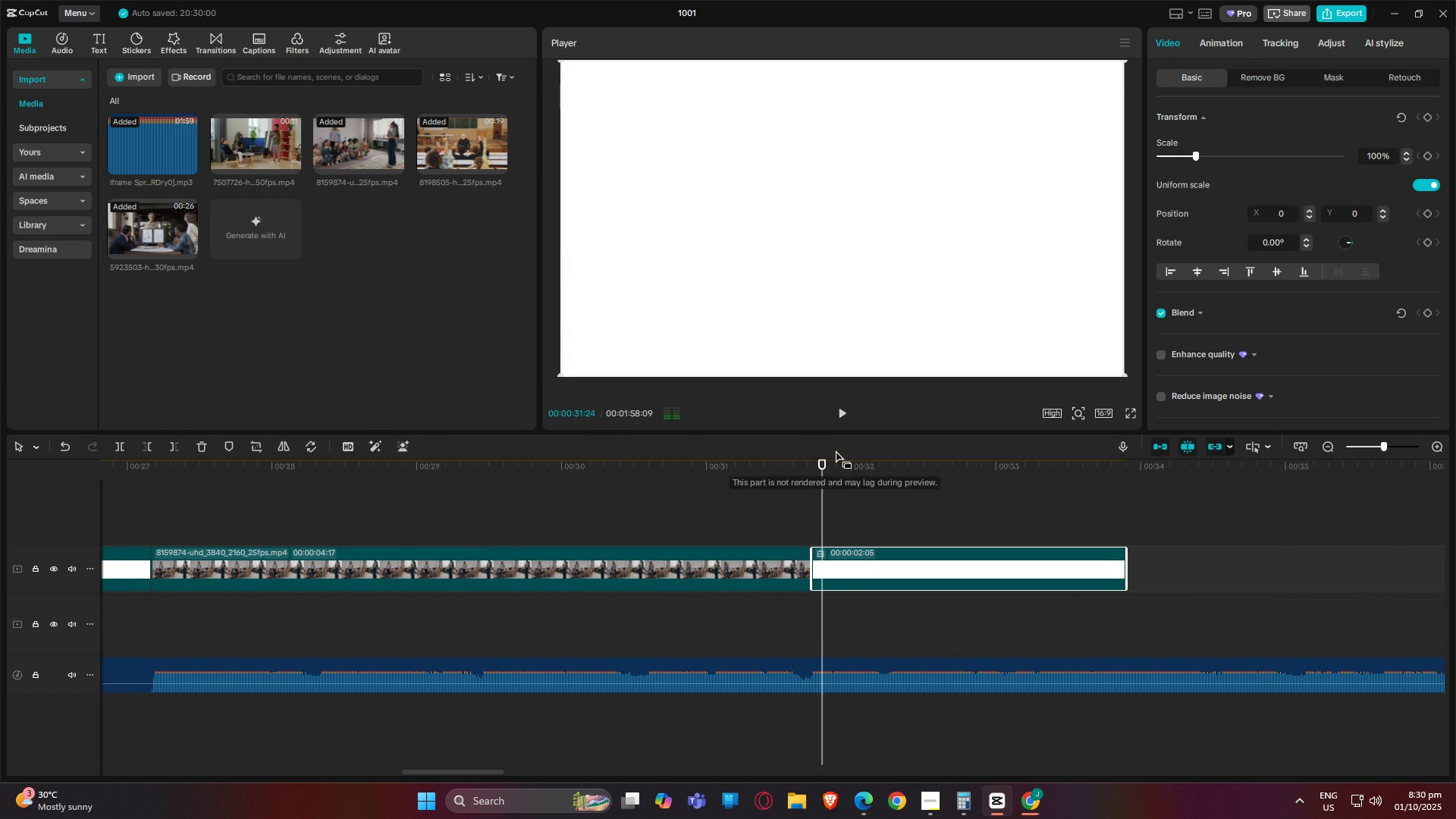 
key(Space)
 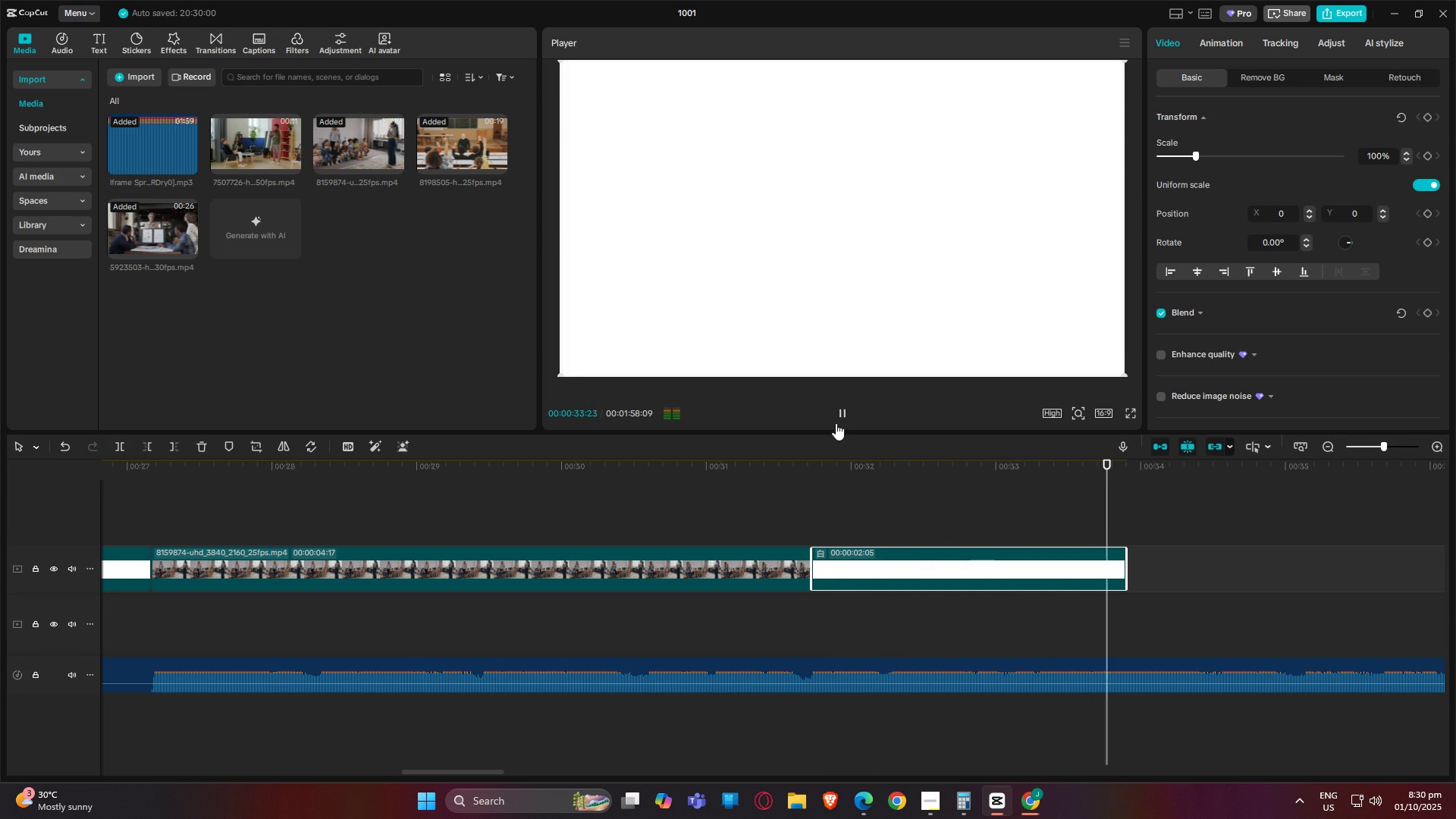 
key(Space)
 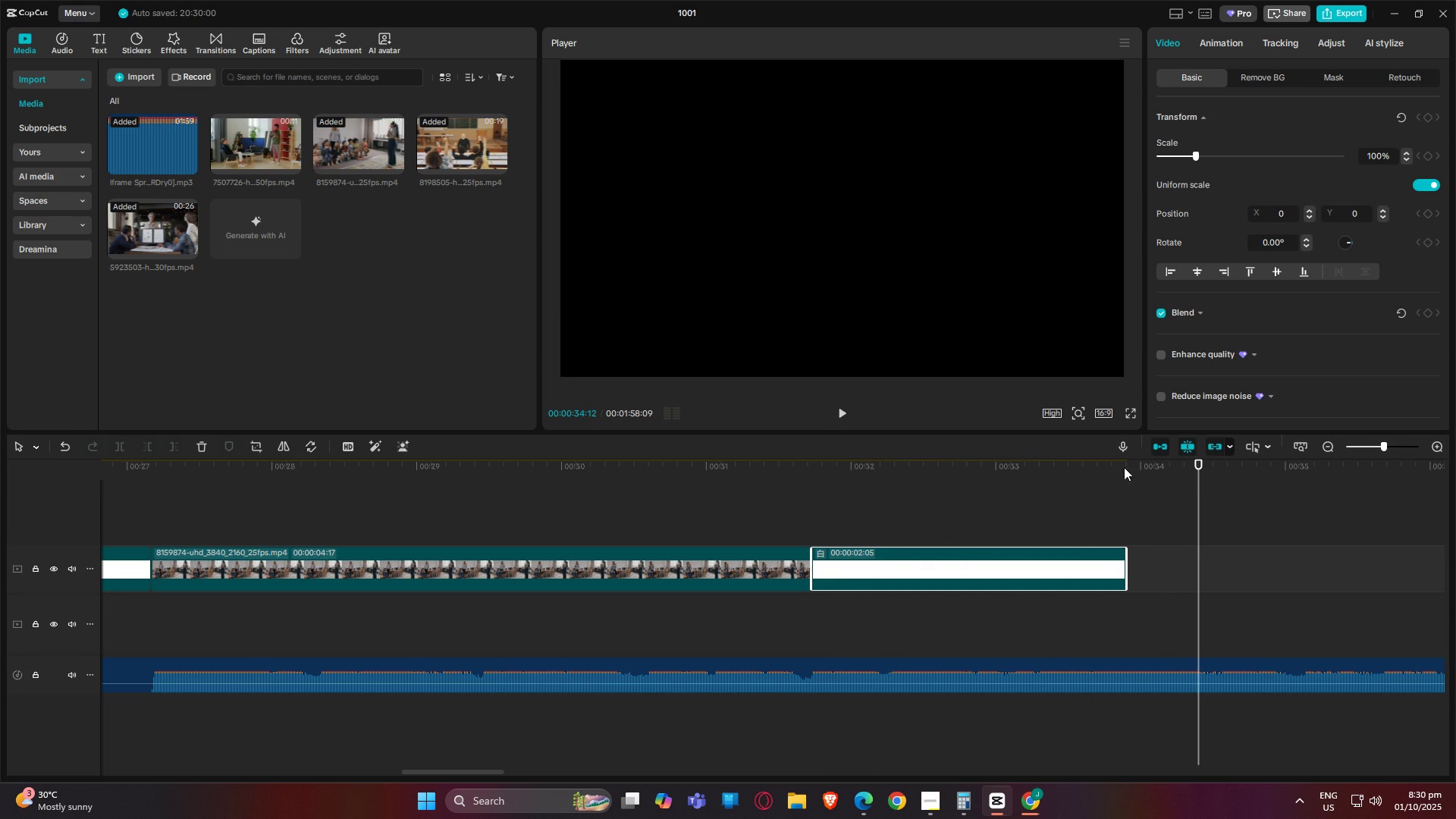 
left_click([1124, 467])
 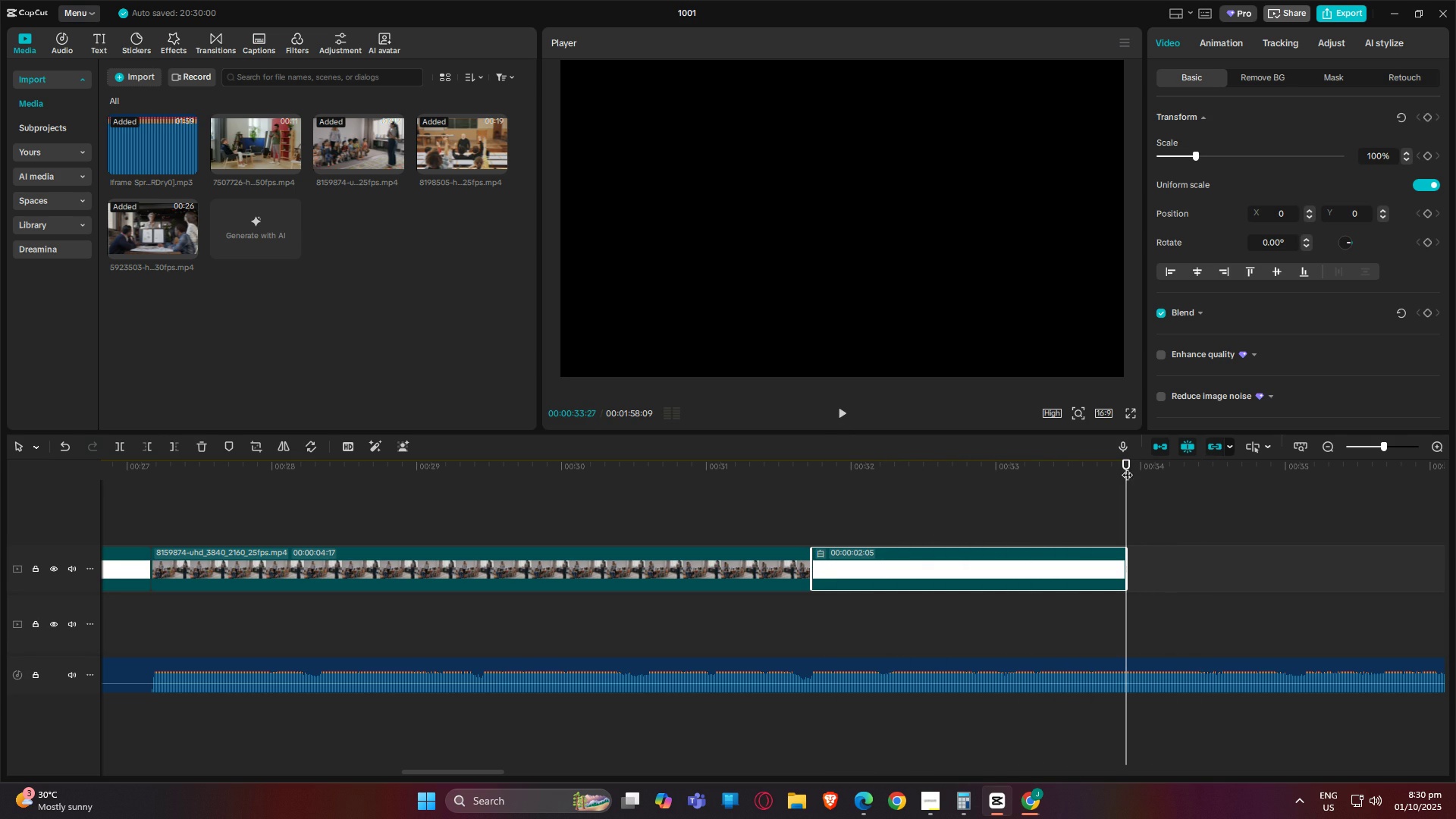 
key(Space)
 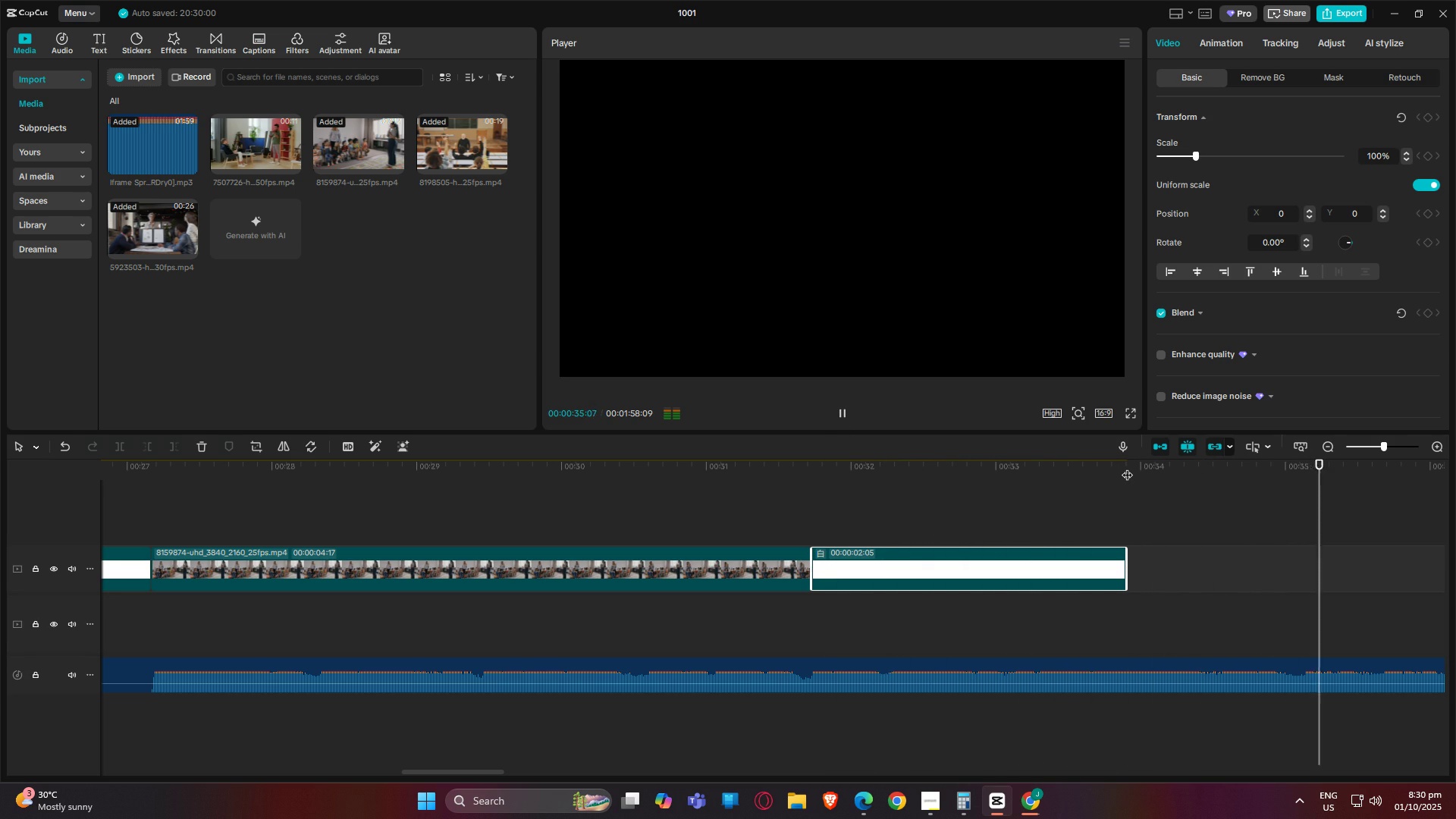 
left_click([1127, 467])
 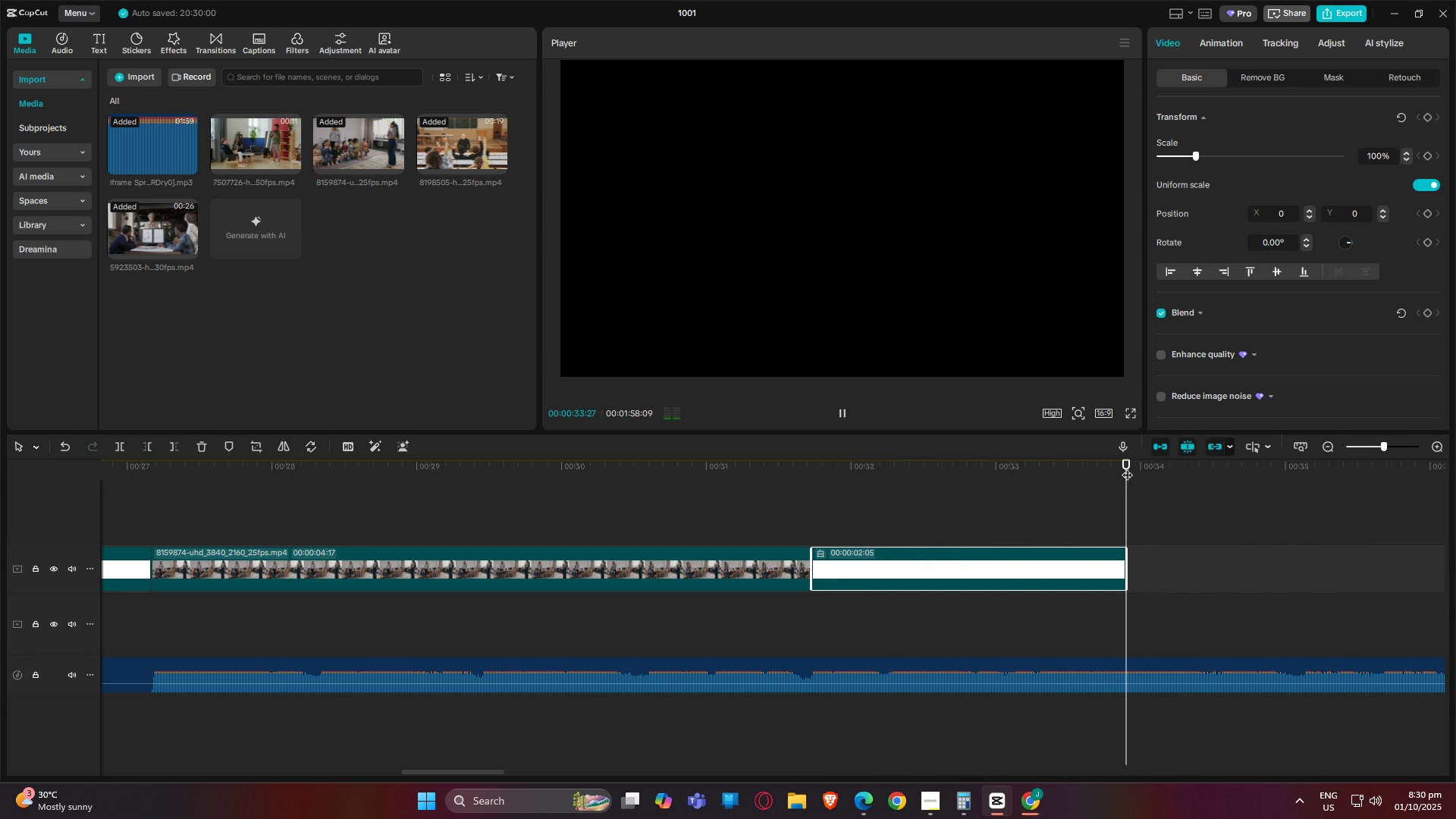 
key(Space)
 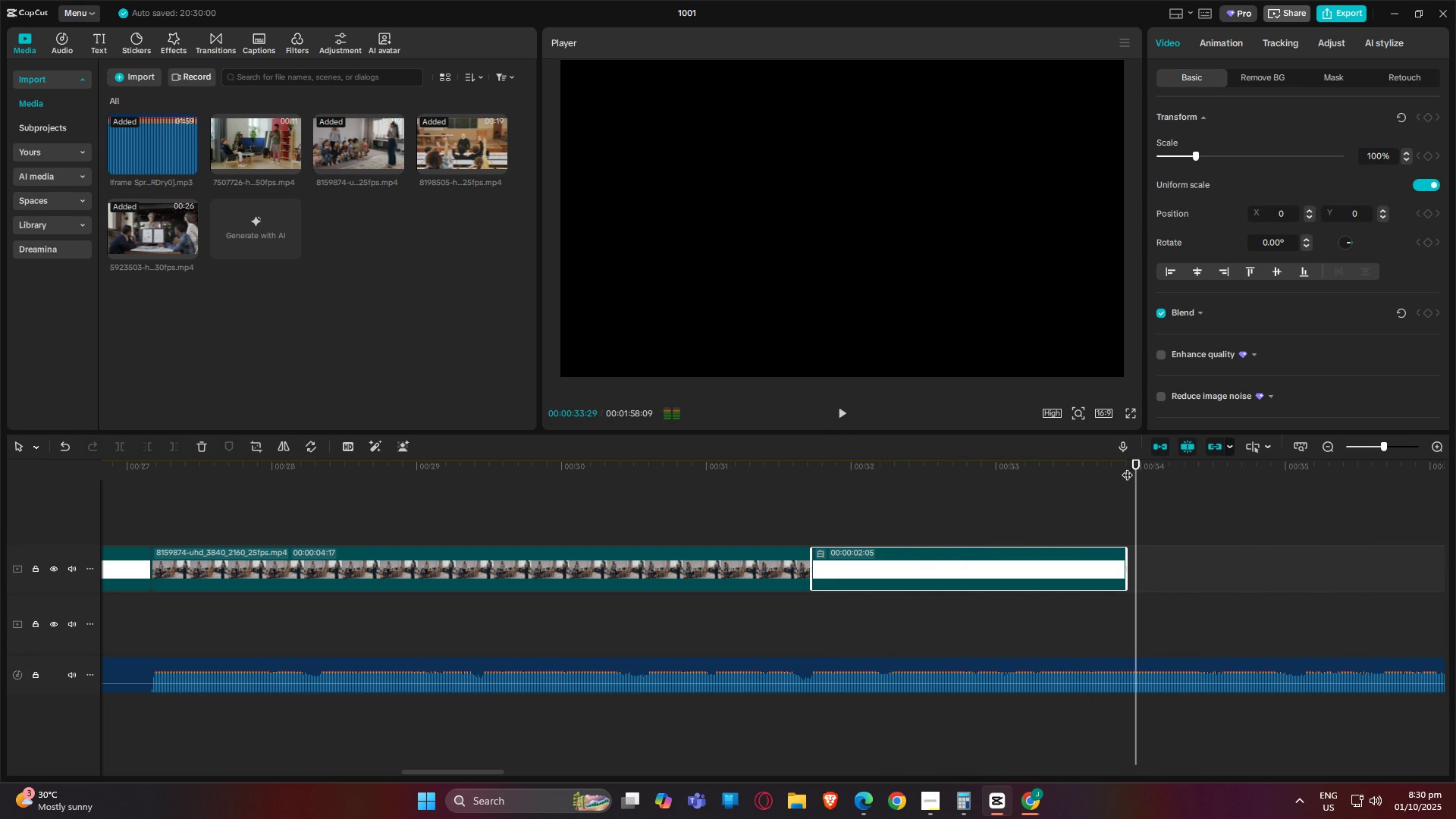 
key(Space)
 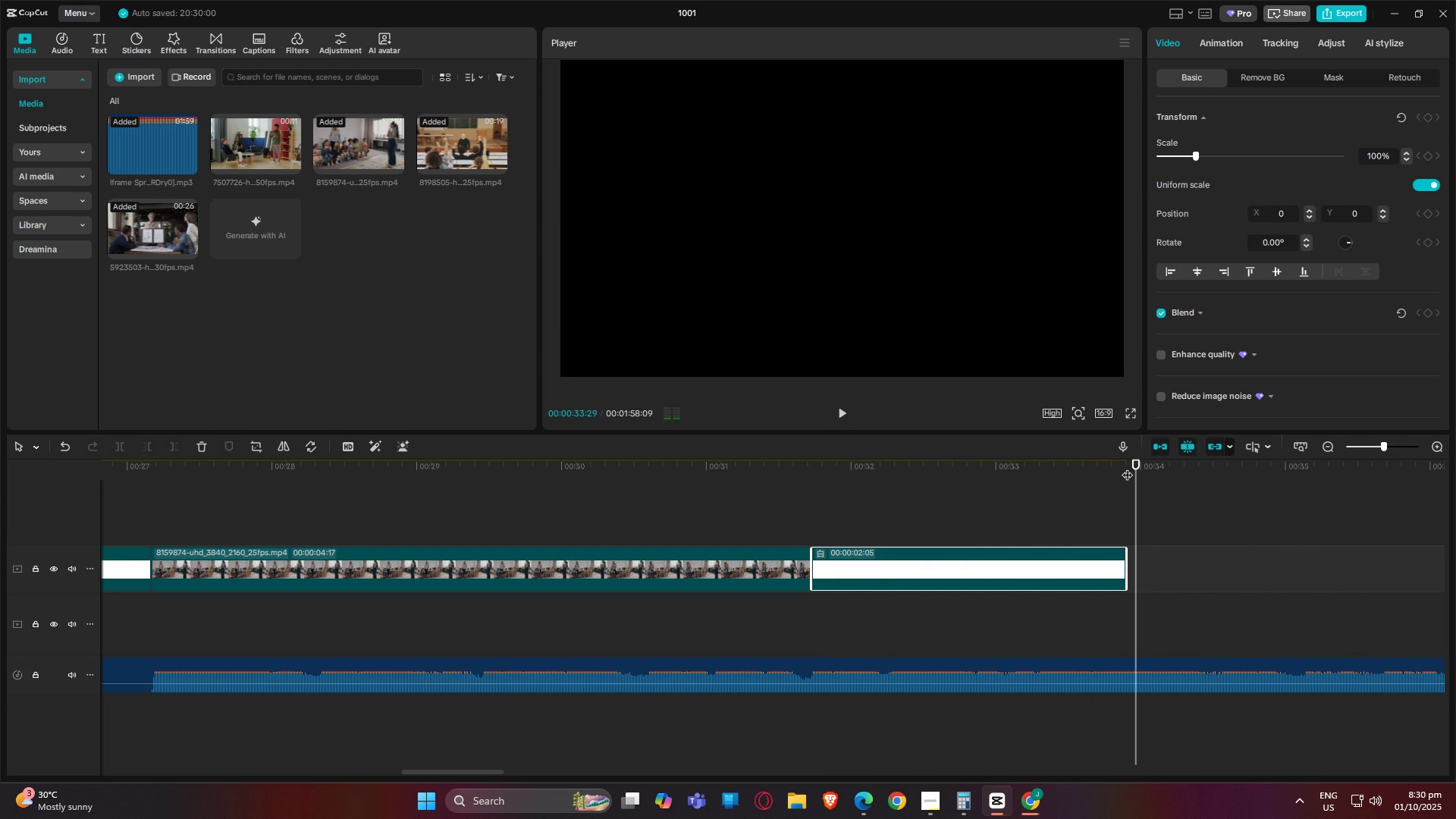 
key(Space)